 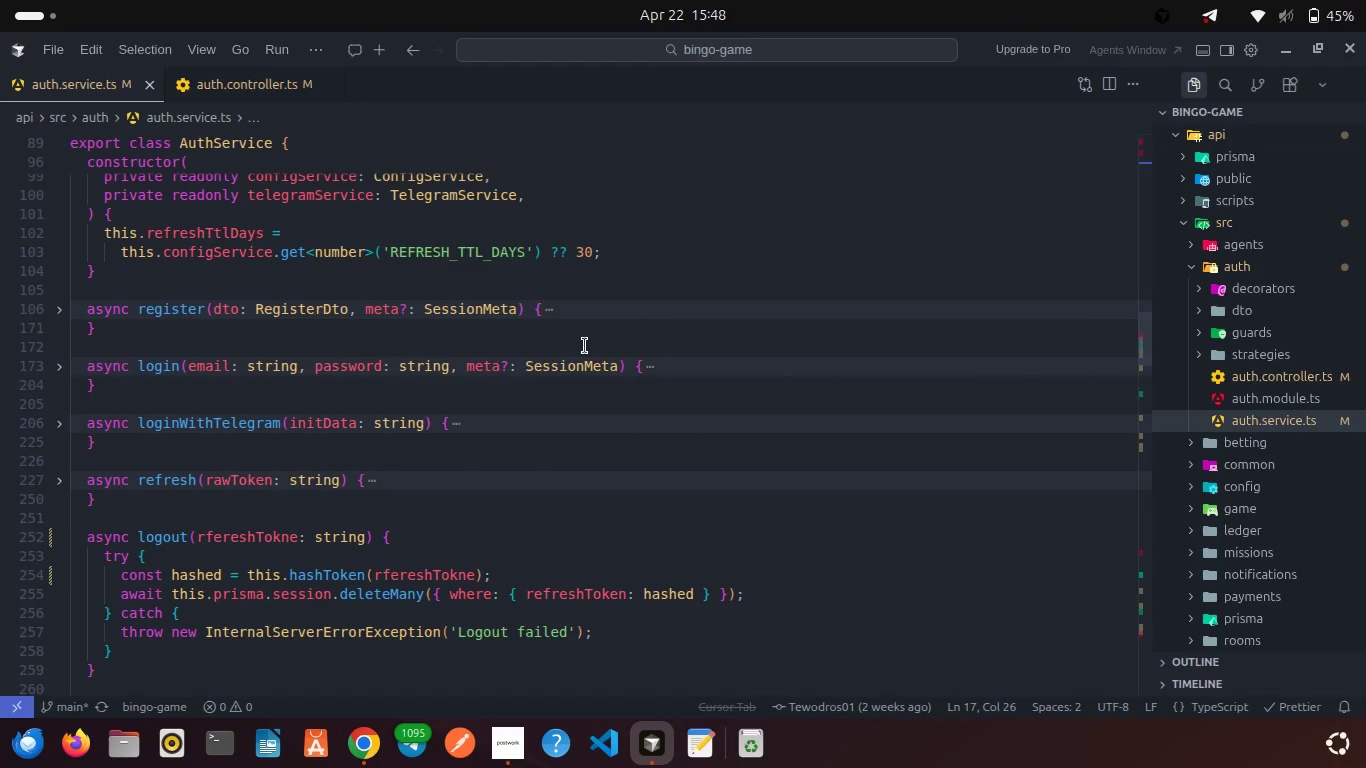 
scroll: coordinate [585, 346], scroll_direction: down, amount: 13.0
 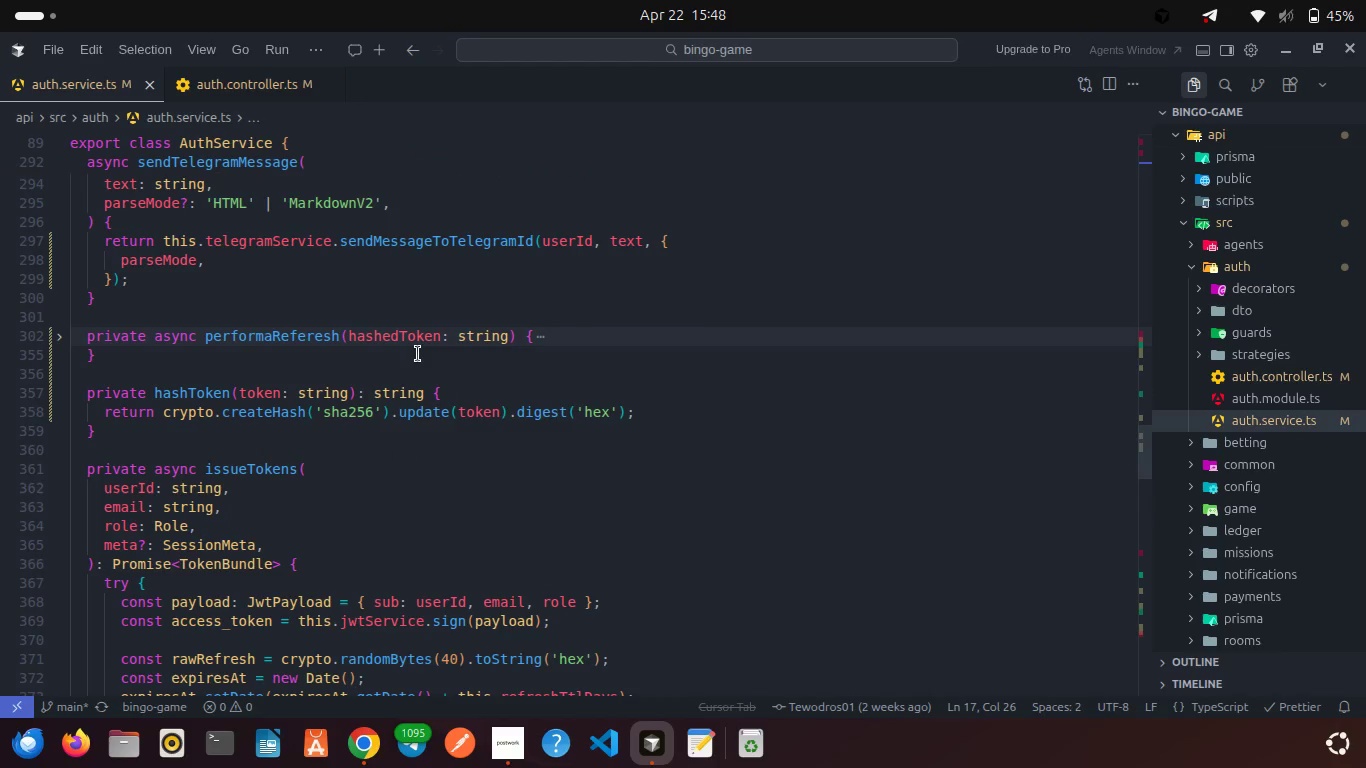 
scroll: coordinate [418, 354], scroll_direction: up, amount: 1.0
 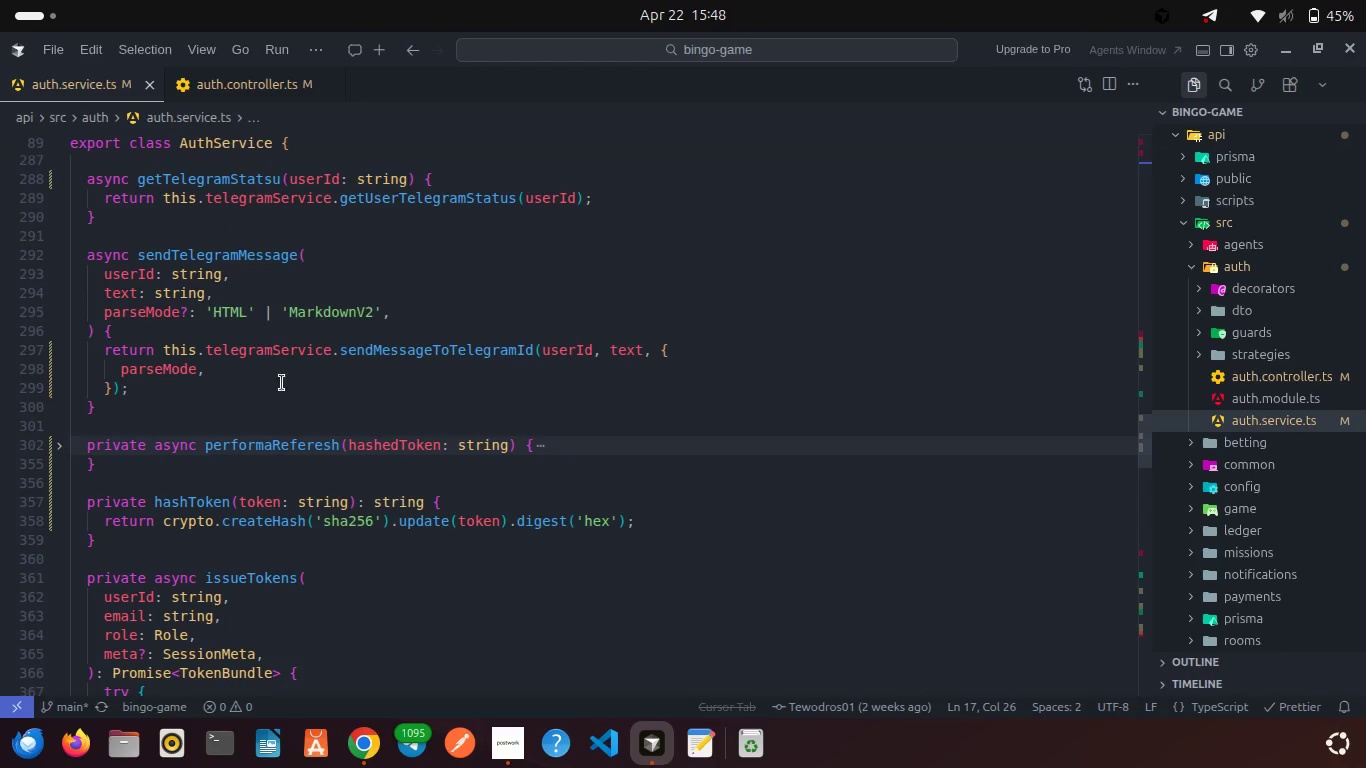 
left_click([172, 421])
 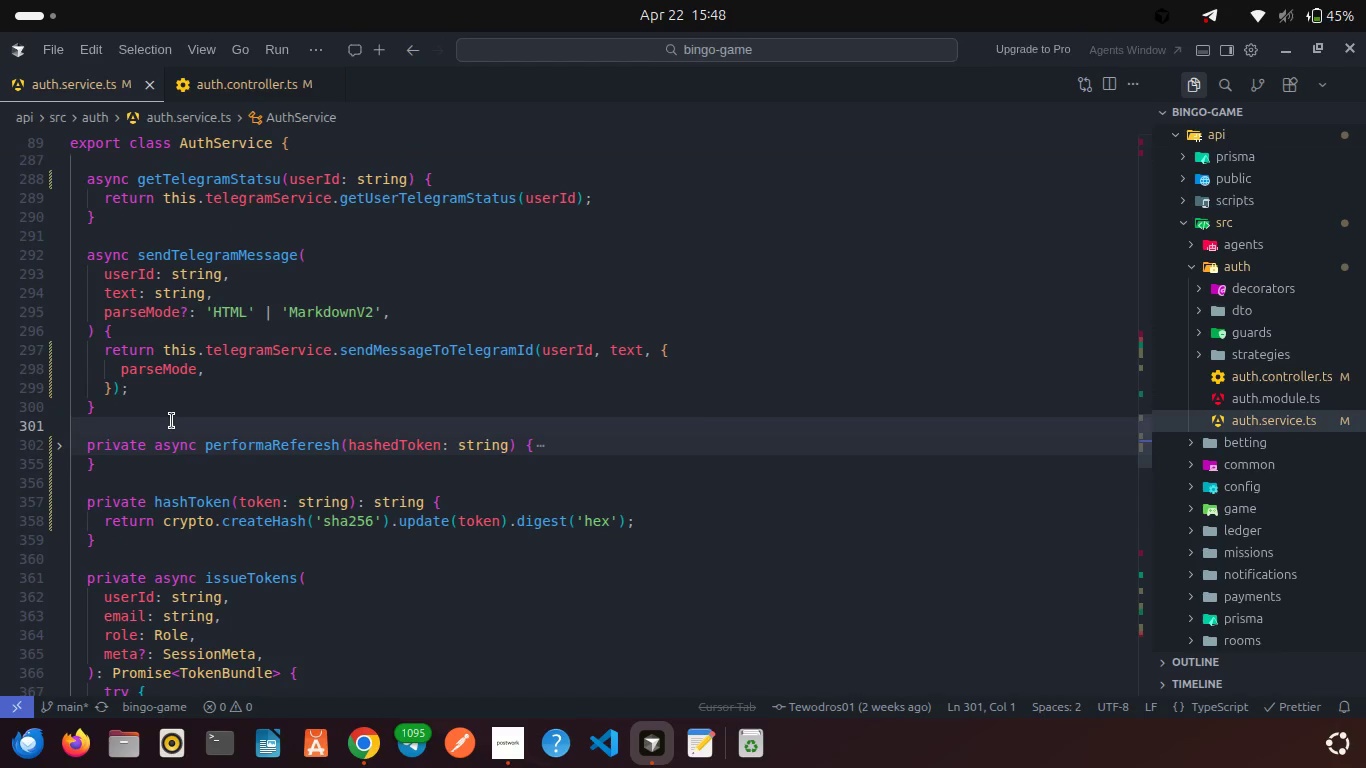 
key(Enter)
 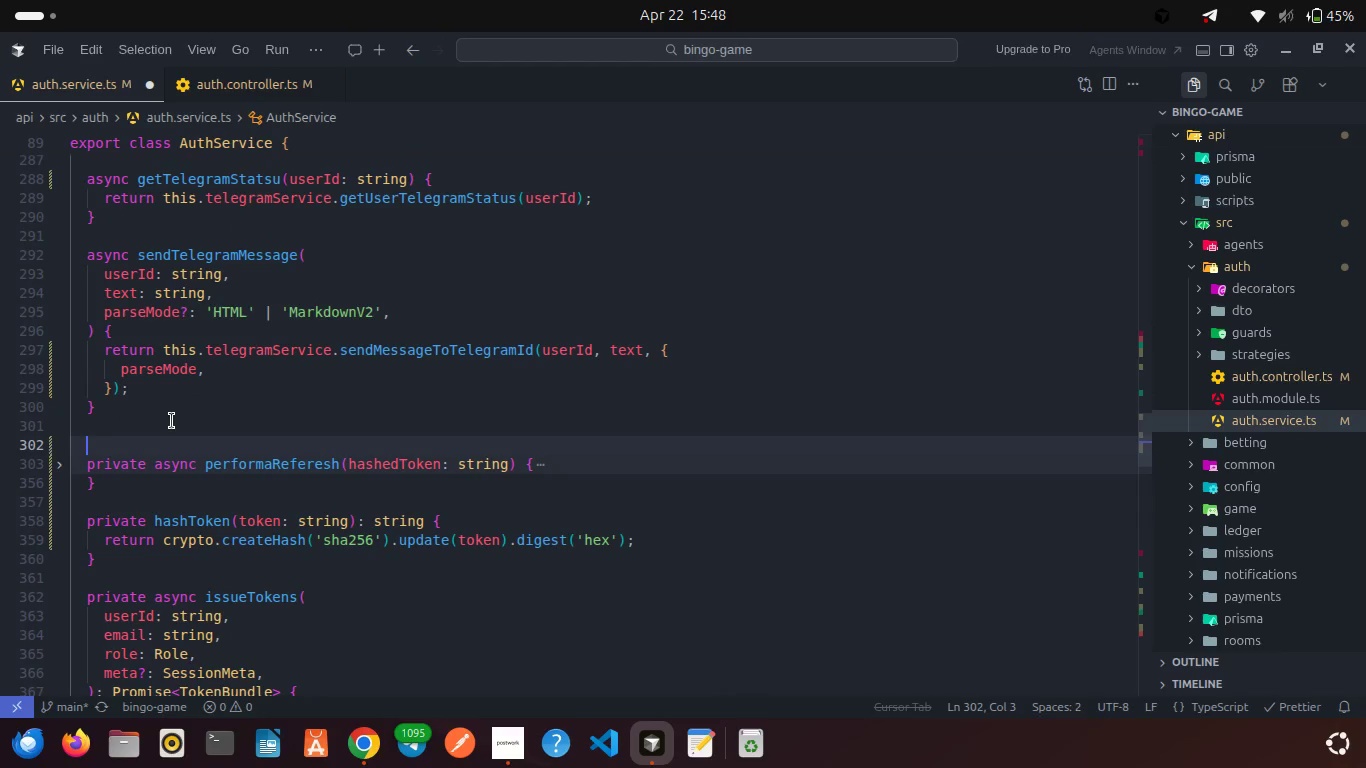 
type(asyn)
 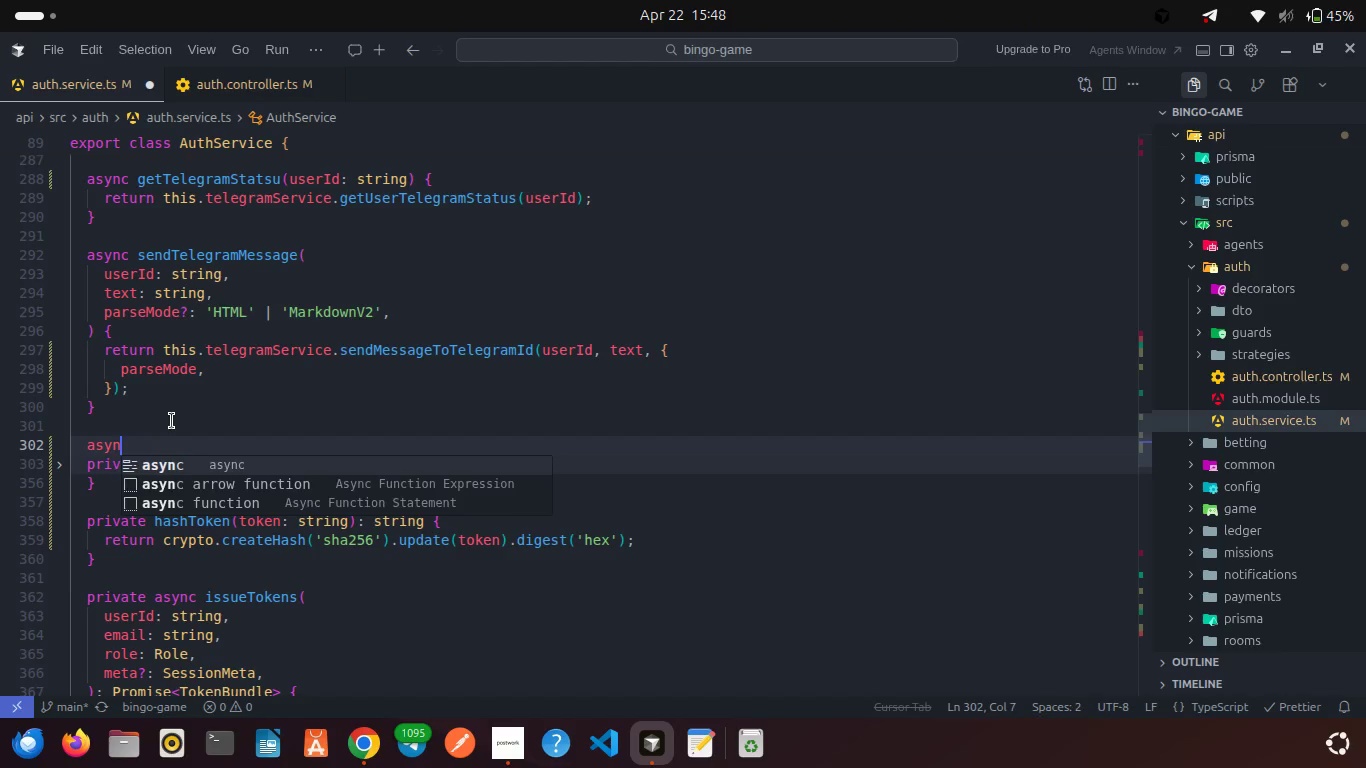 
key(Enter)
 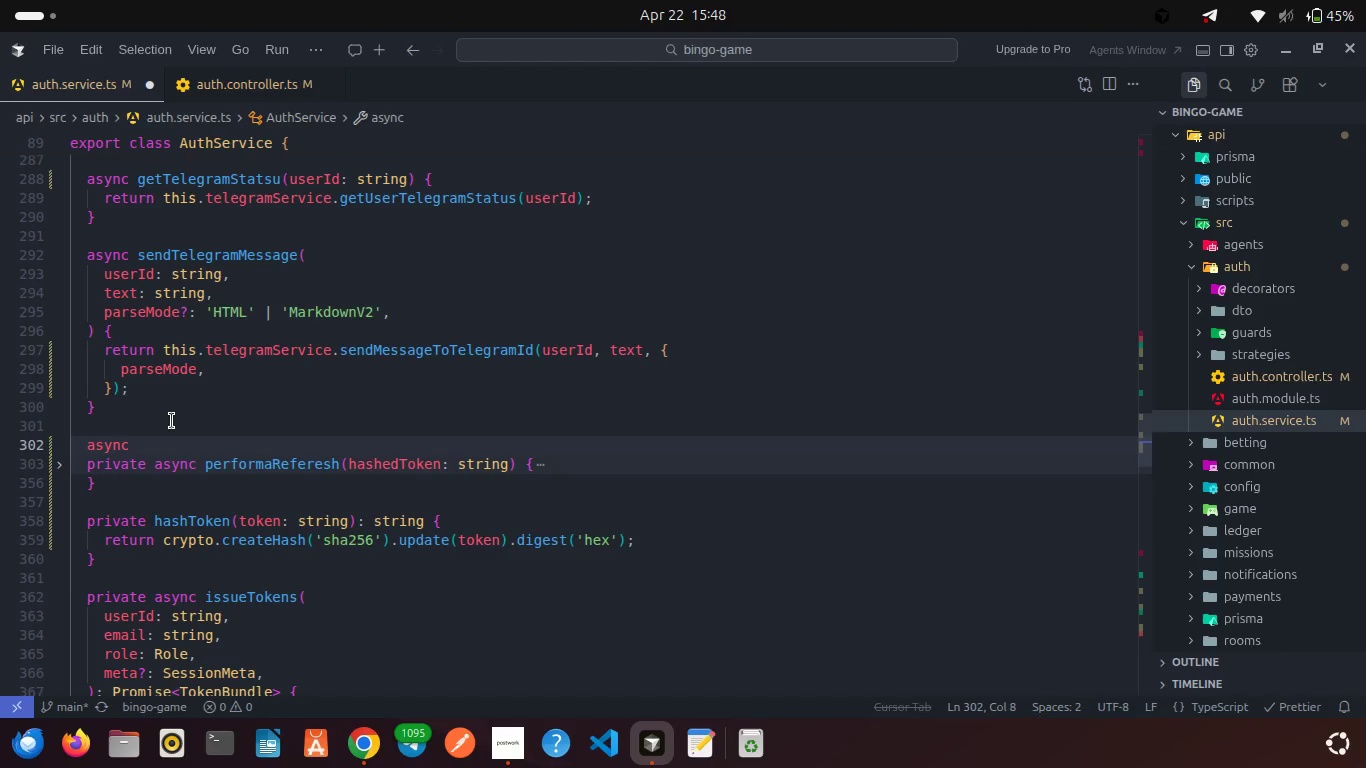 
type( changePassword)
 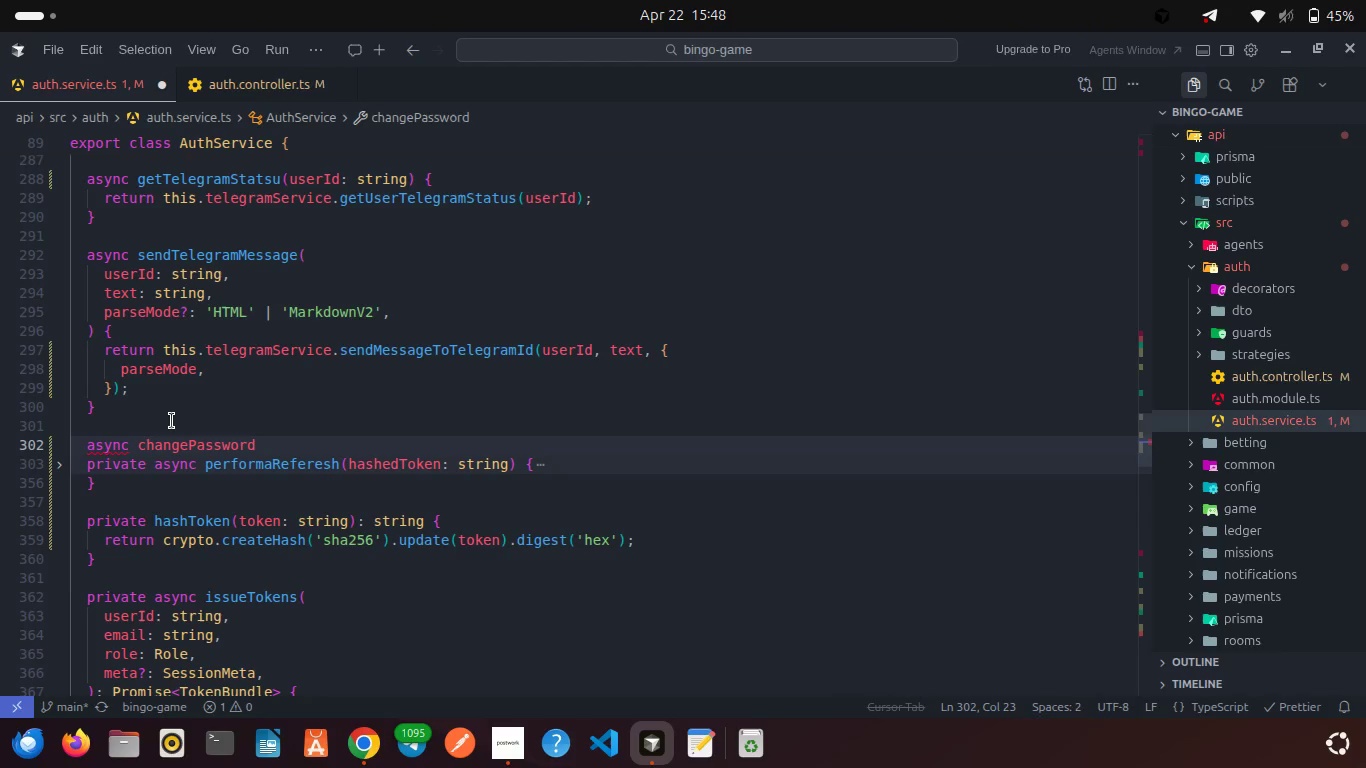 
type((){)
 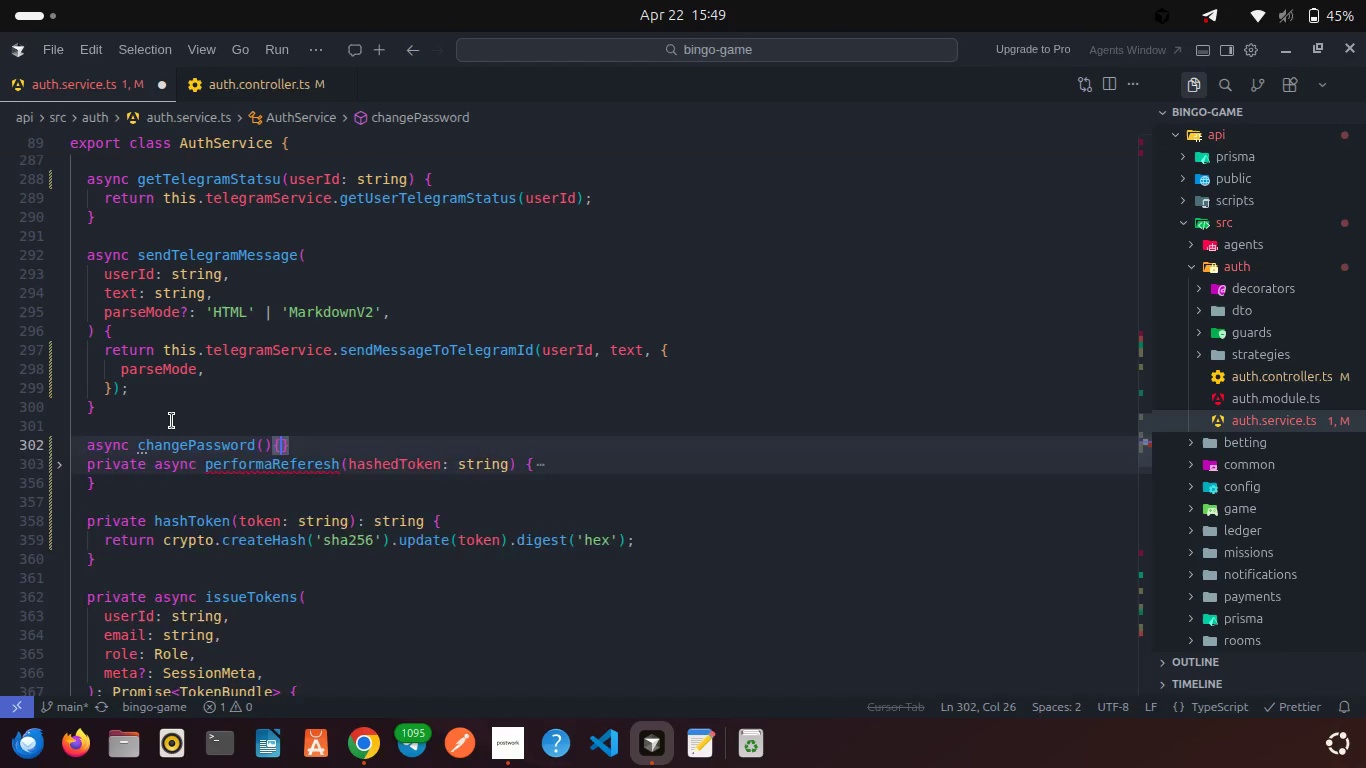 
key(Enter)
 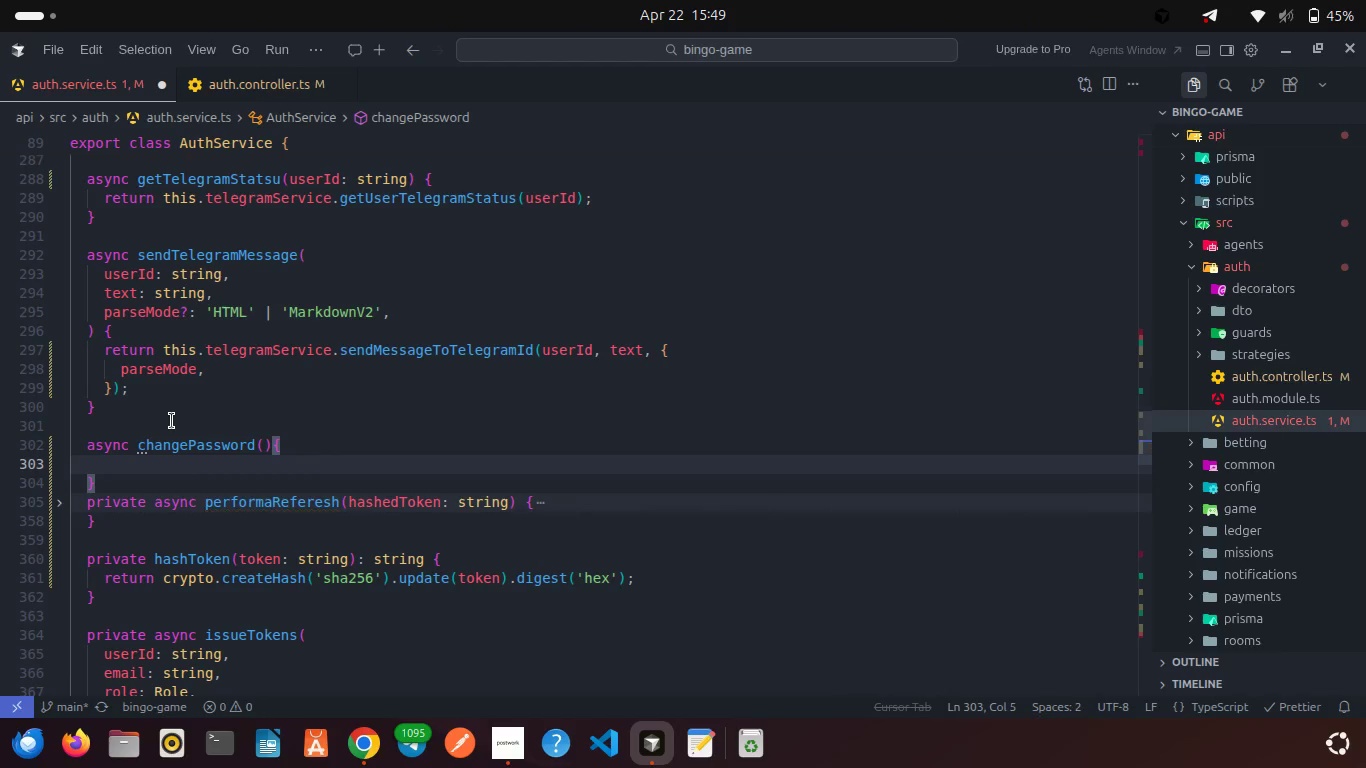 
key(ArrowDown)
 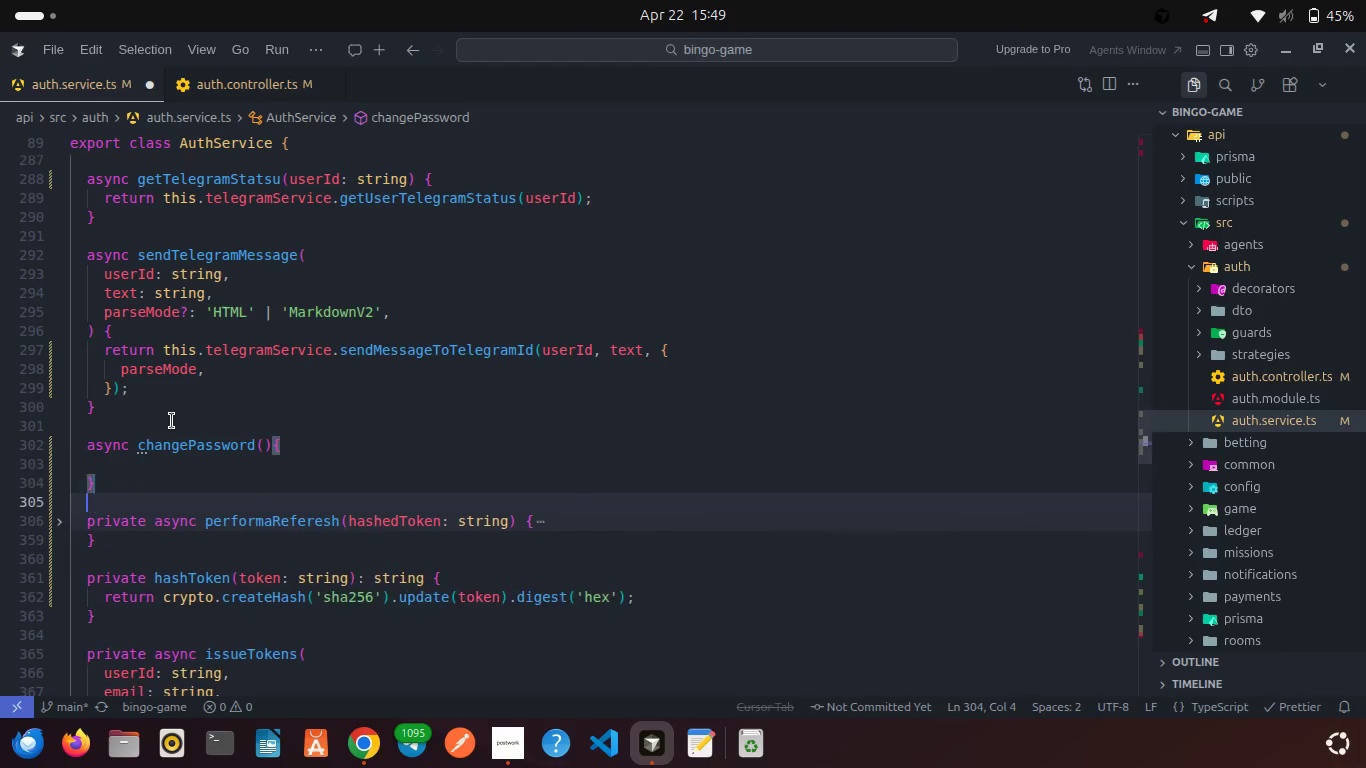 
key(Enter)
 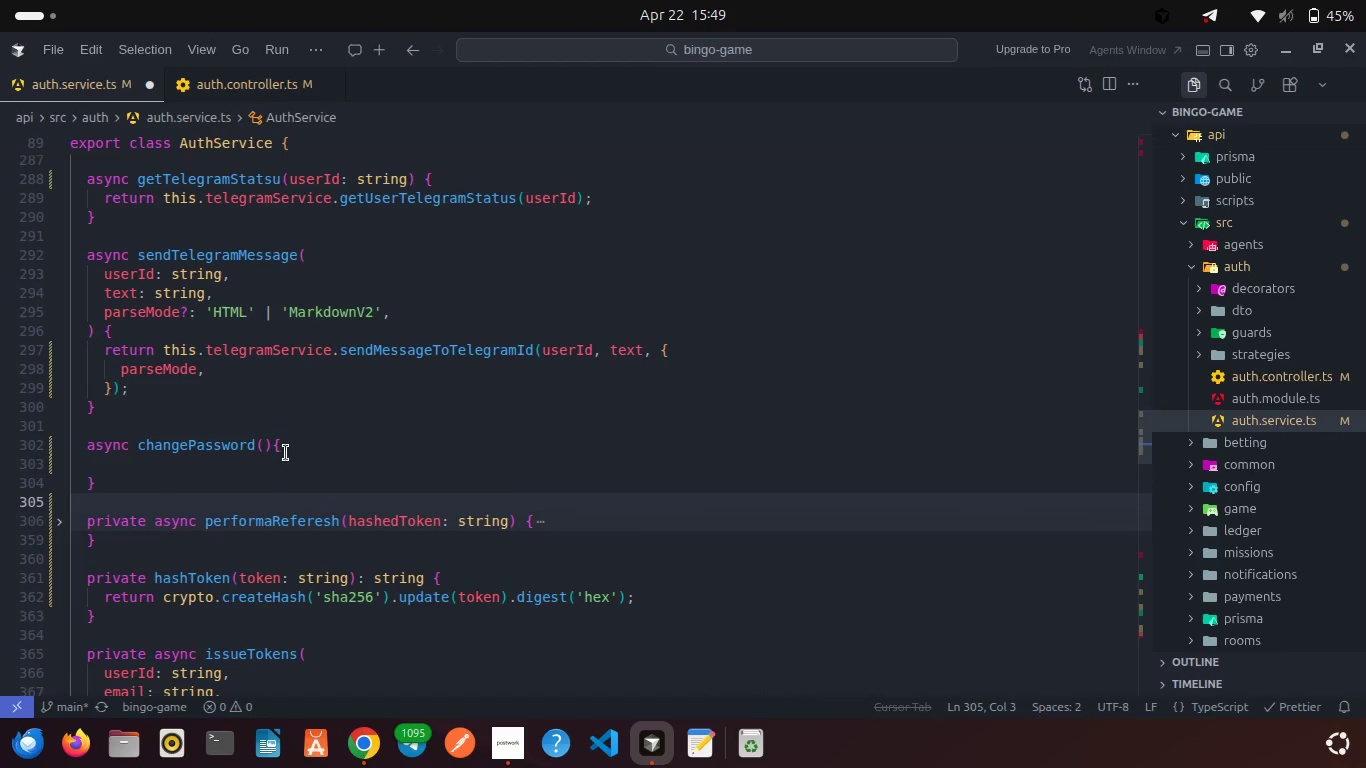 
left_click([261, 443])
 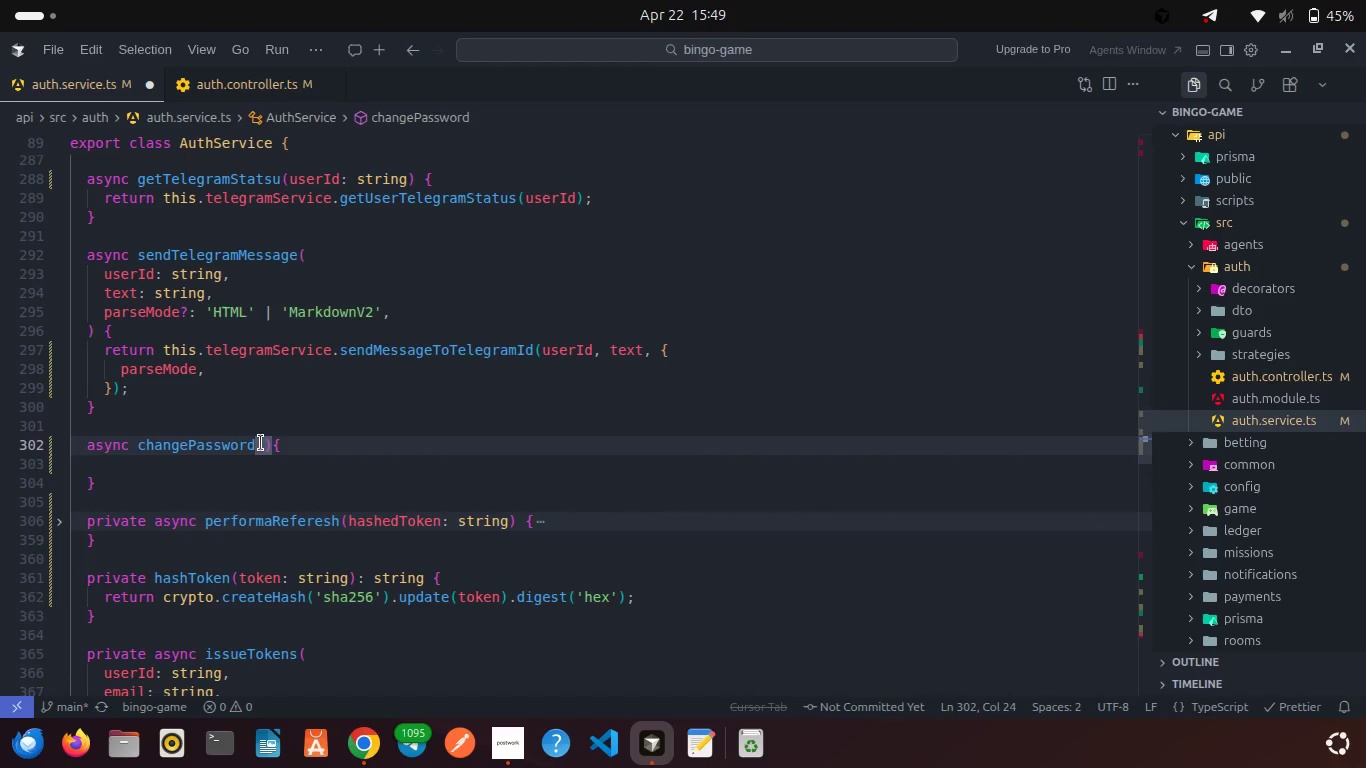 
type(userId: string, currentPassword: string)
 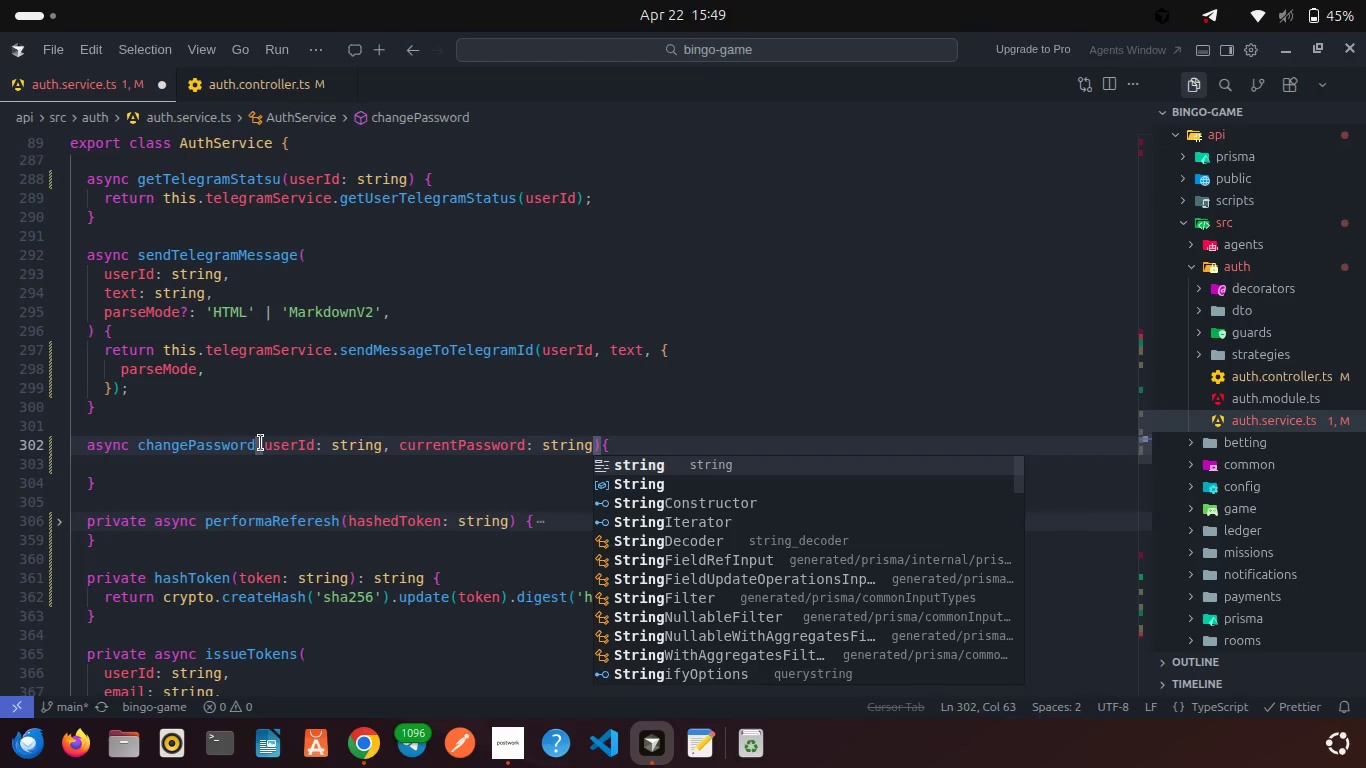 
left_click([266, 464])
 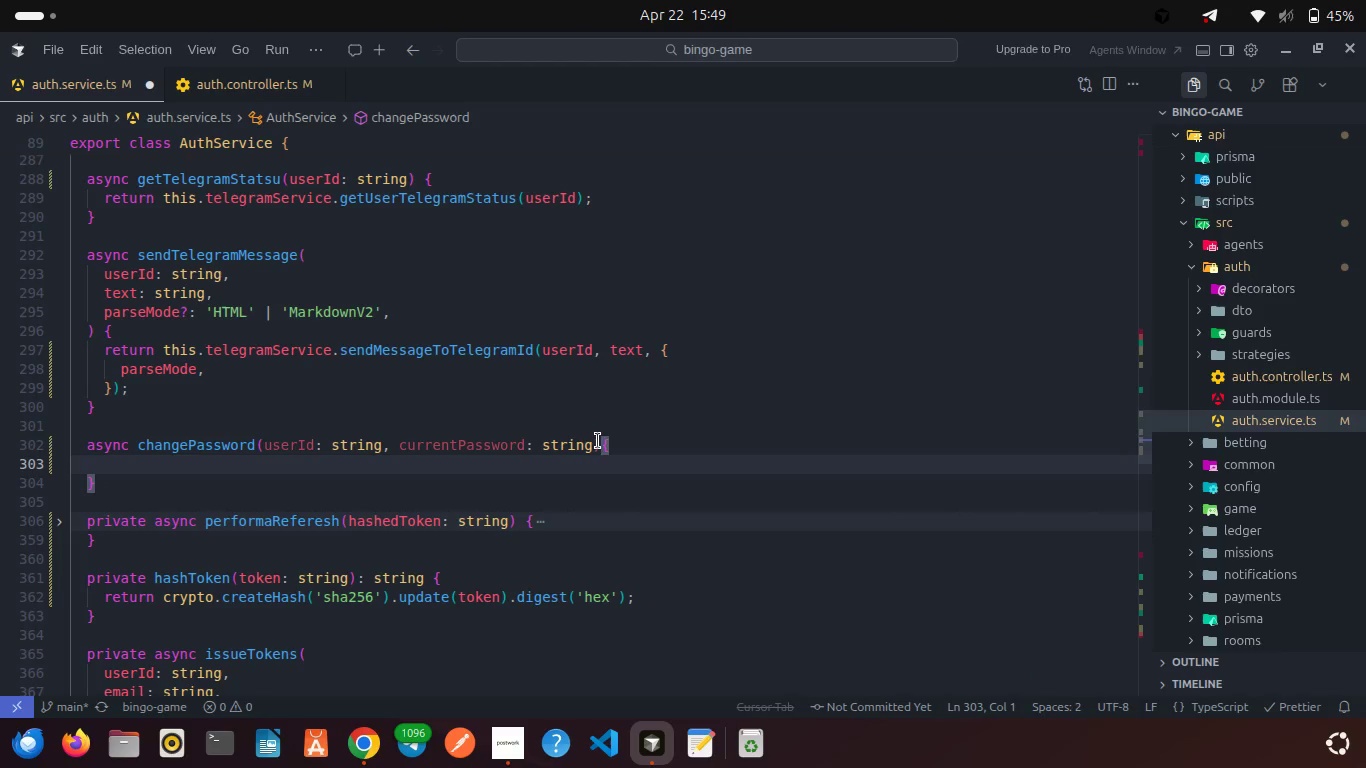 
left_click([595, 442])
 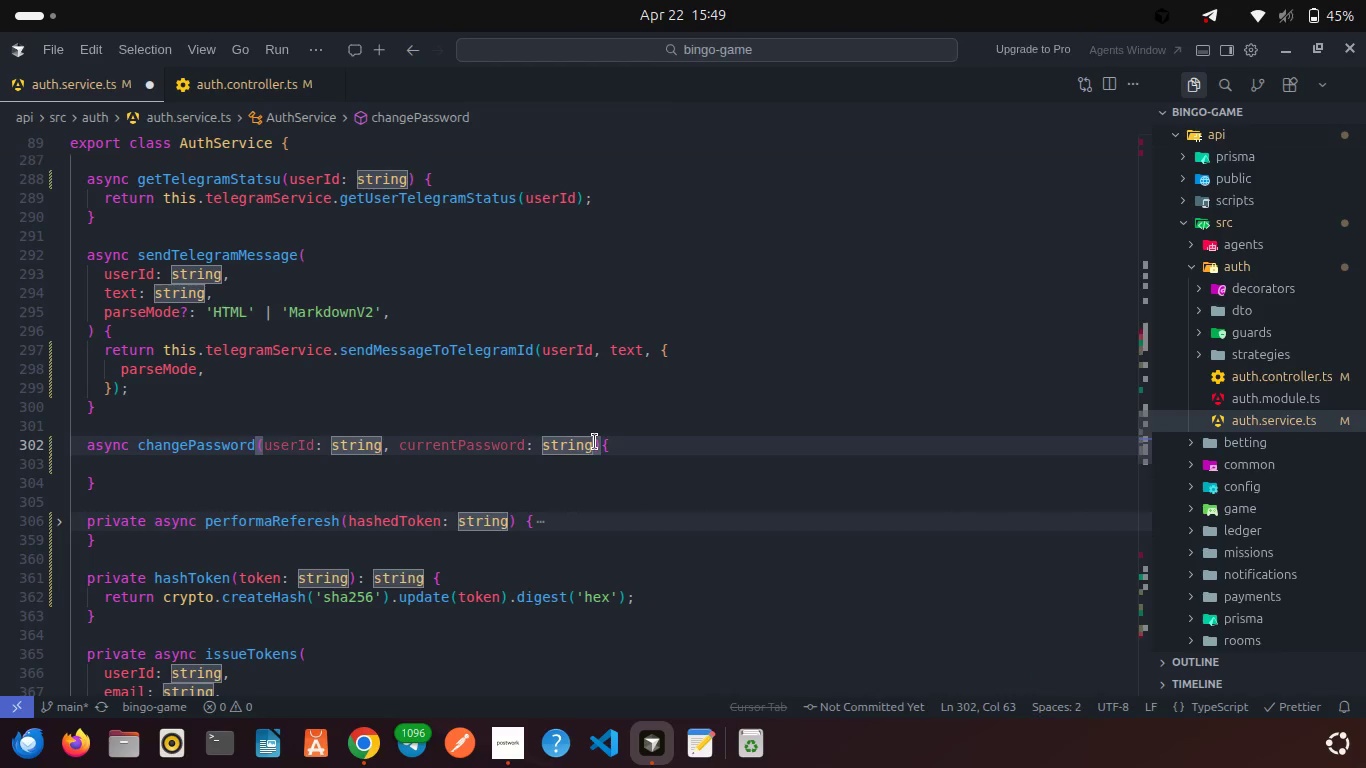 
type(, newPassword: string)
 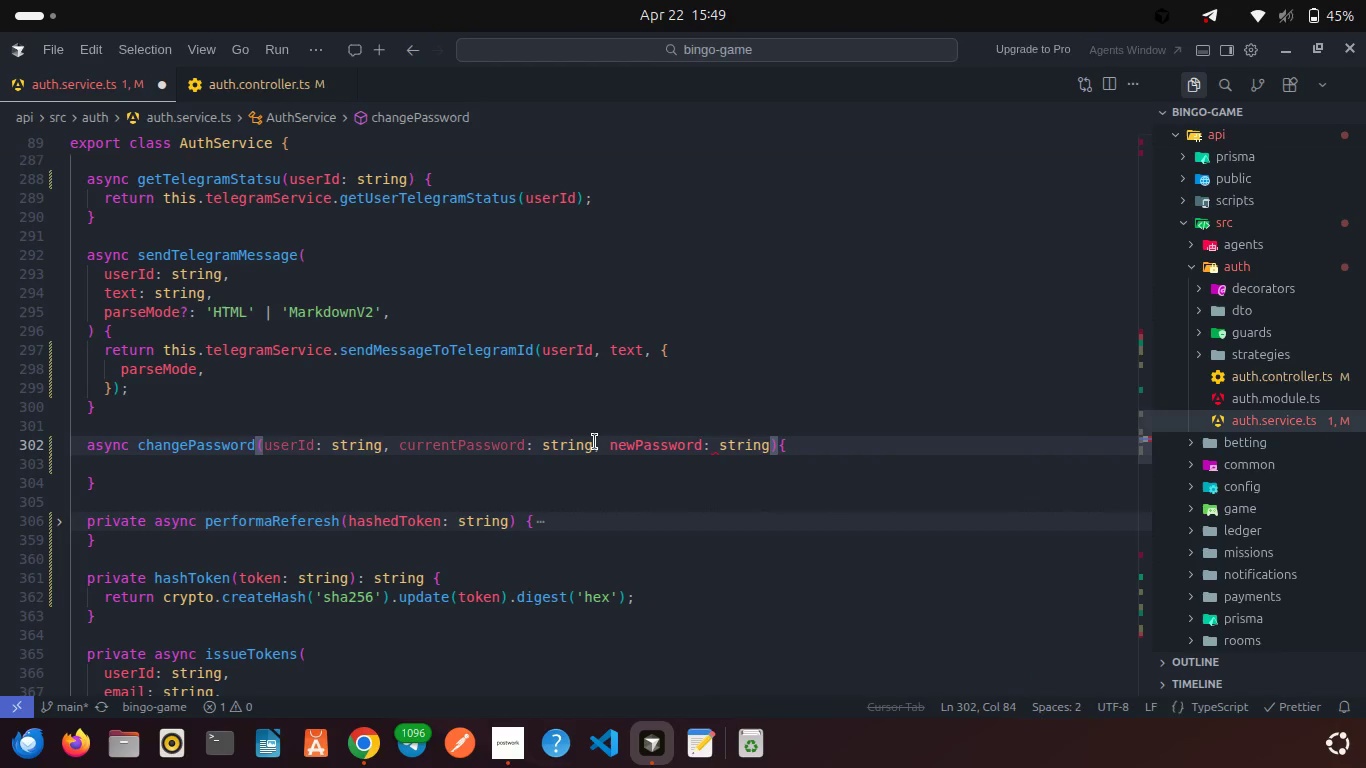 
key(Control+S)
 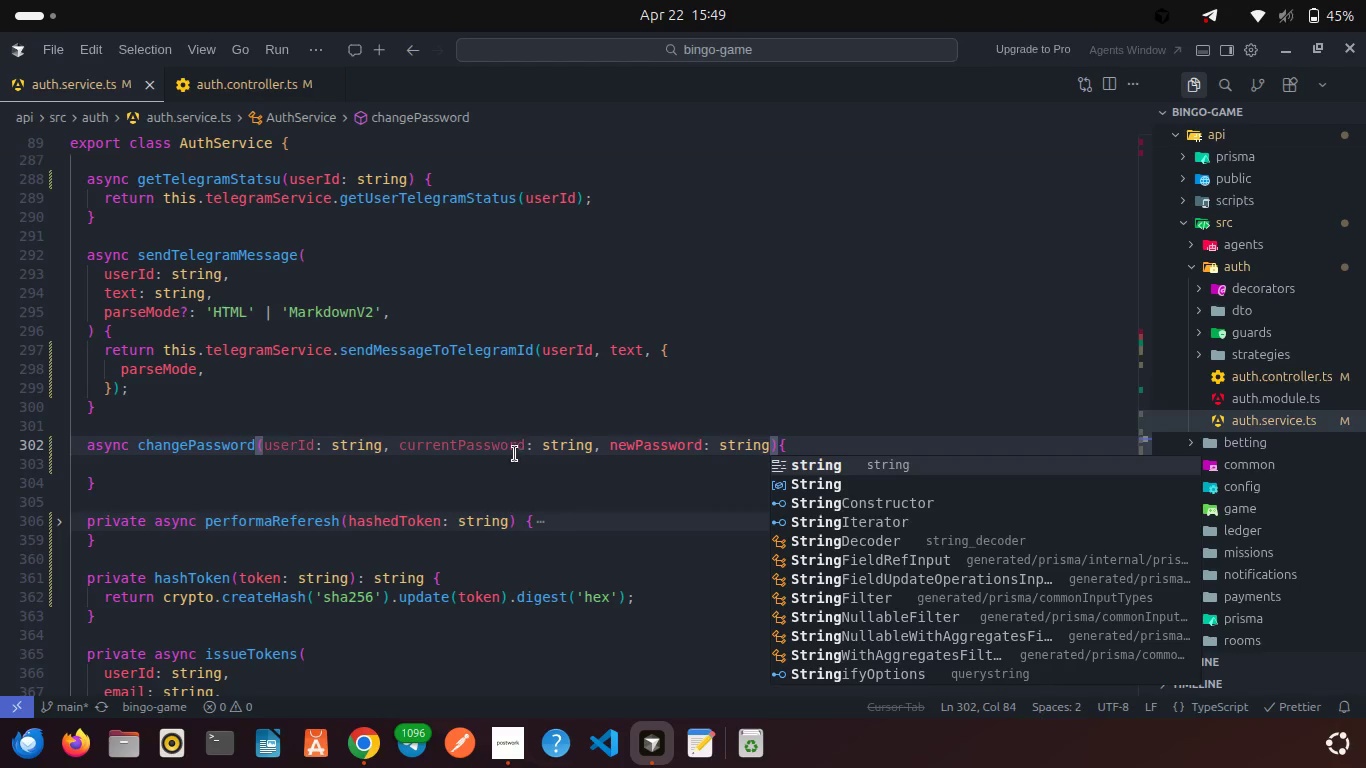 
left_click([515, 454])
 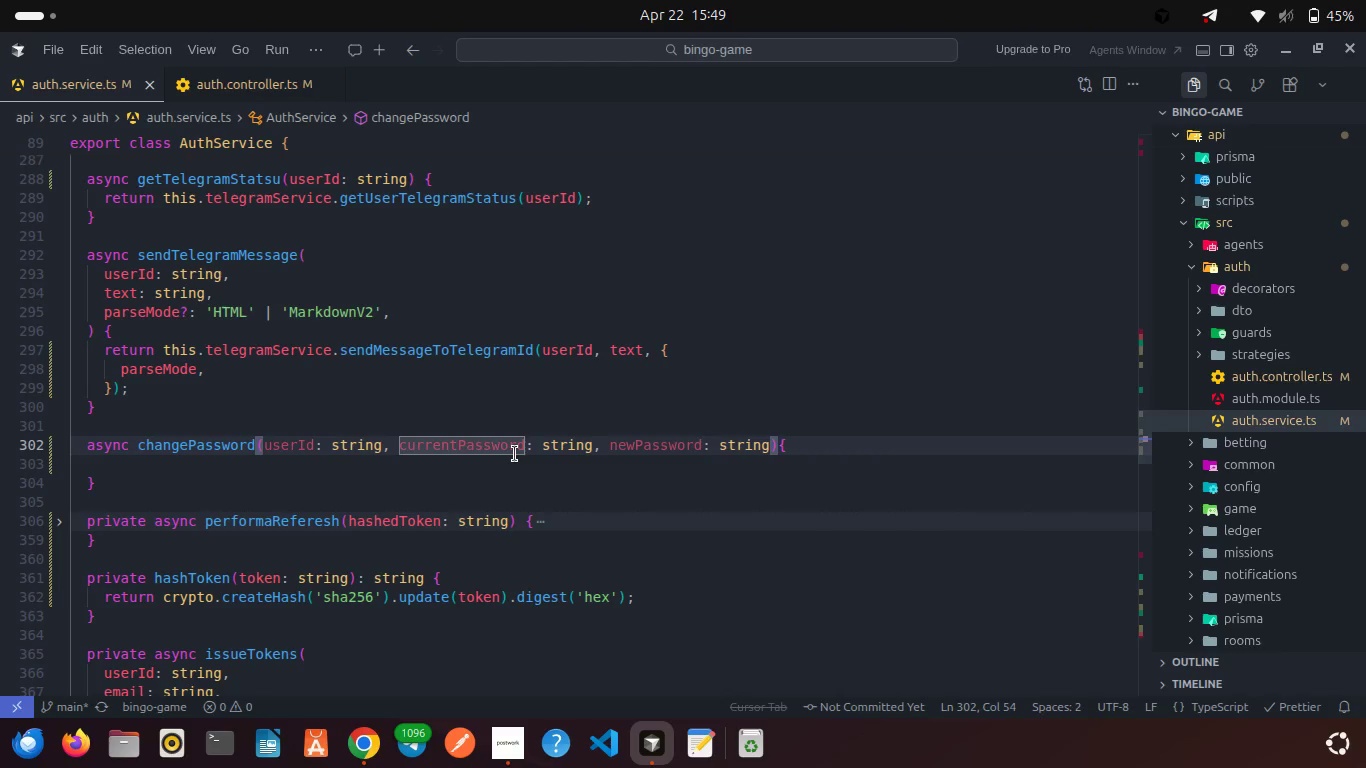 
wait(5.95)
 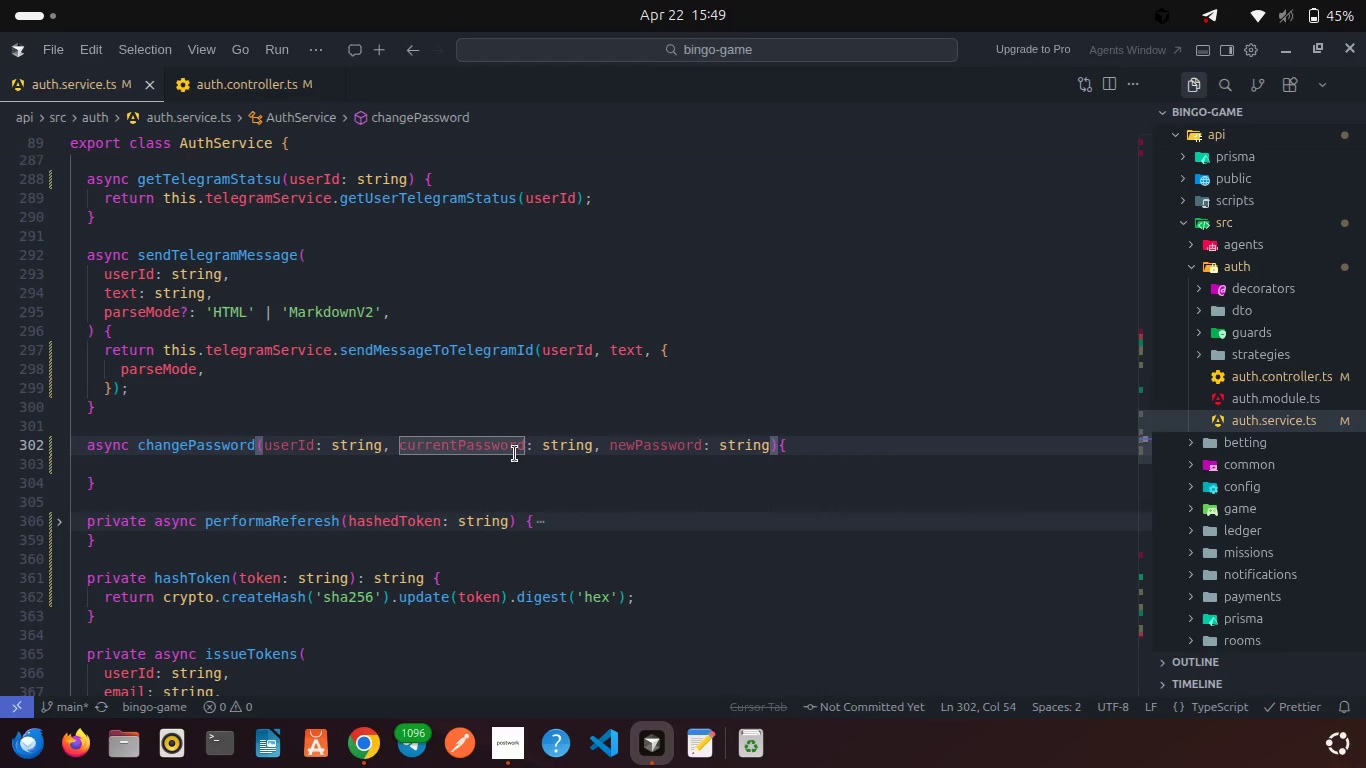 
left_click([144, 462])
 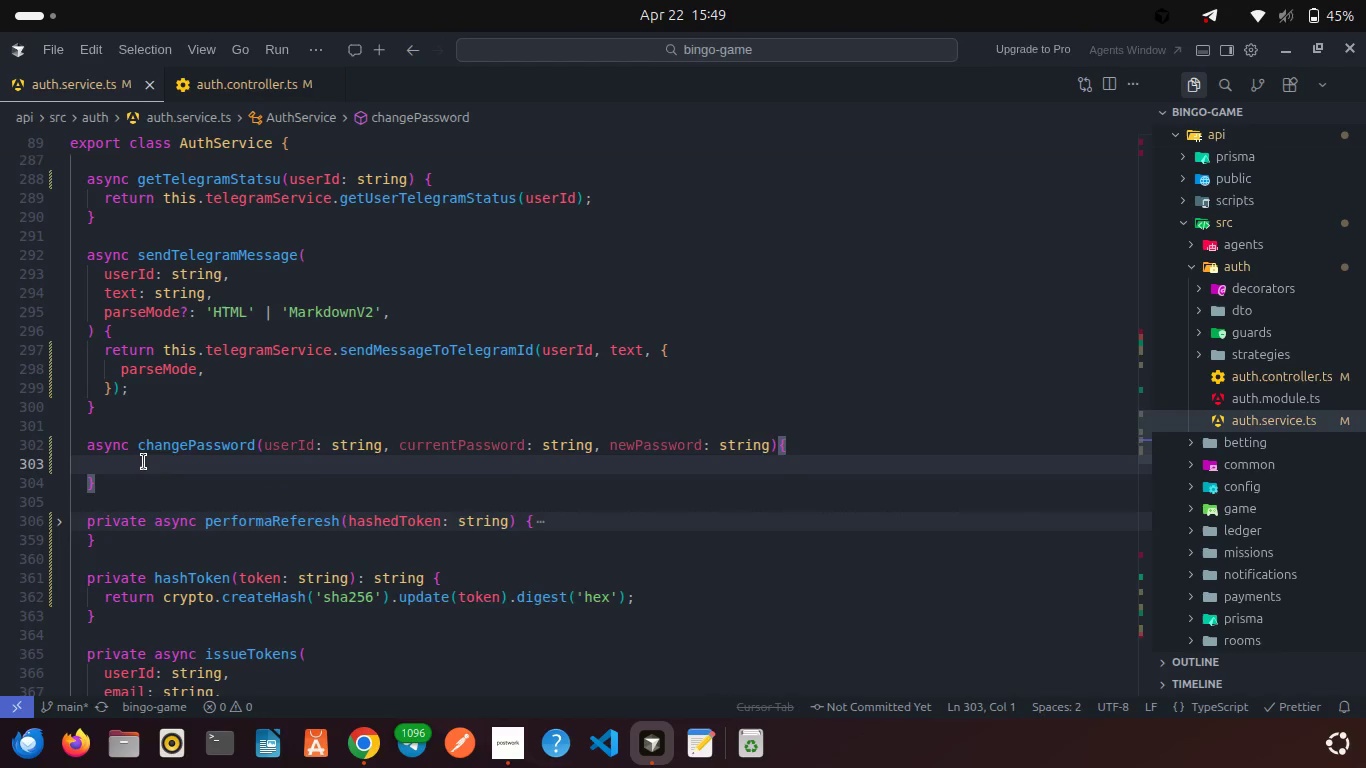 
key(Backspace)
 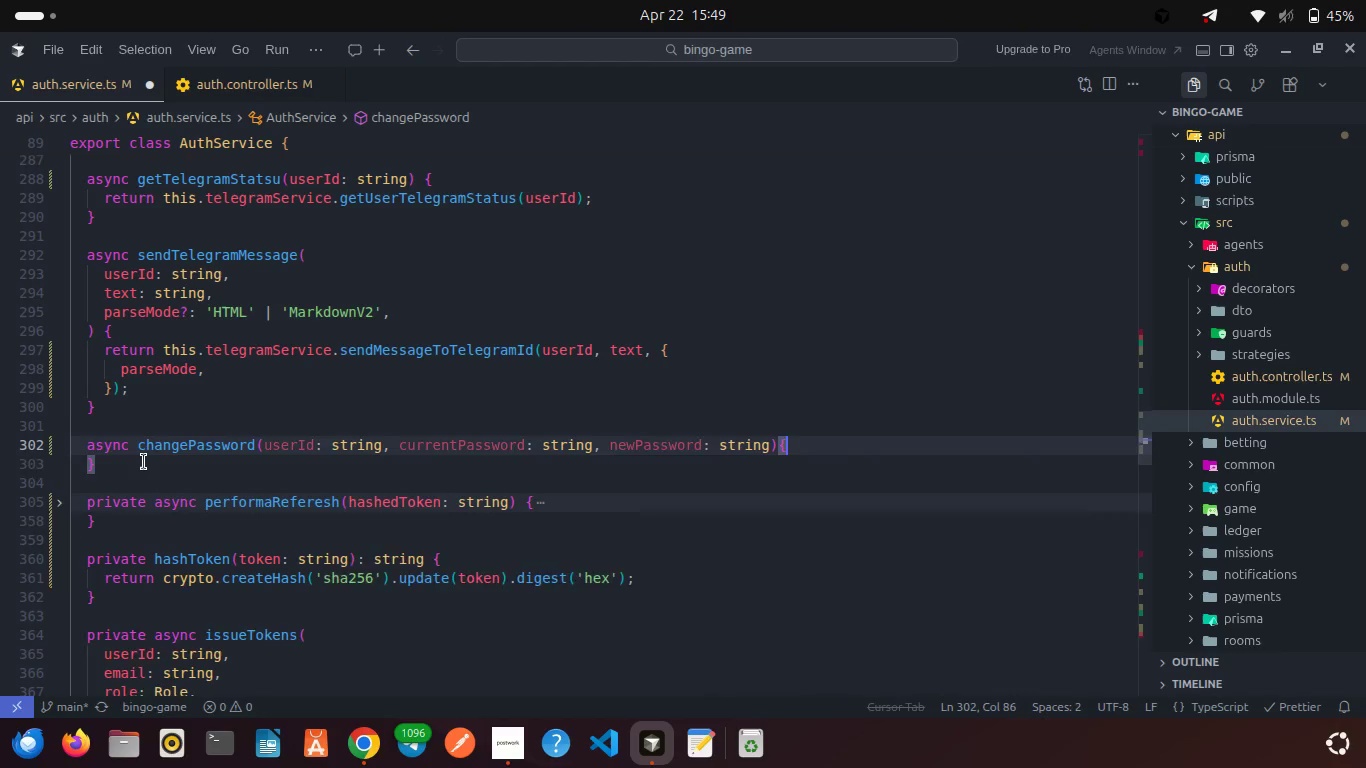 
key(Enter)
 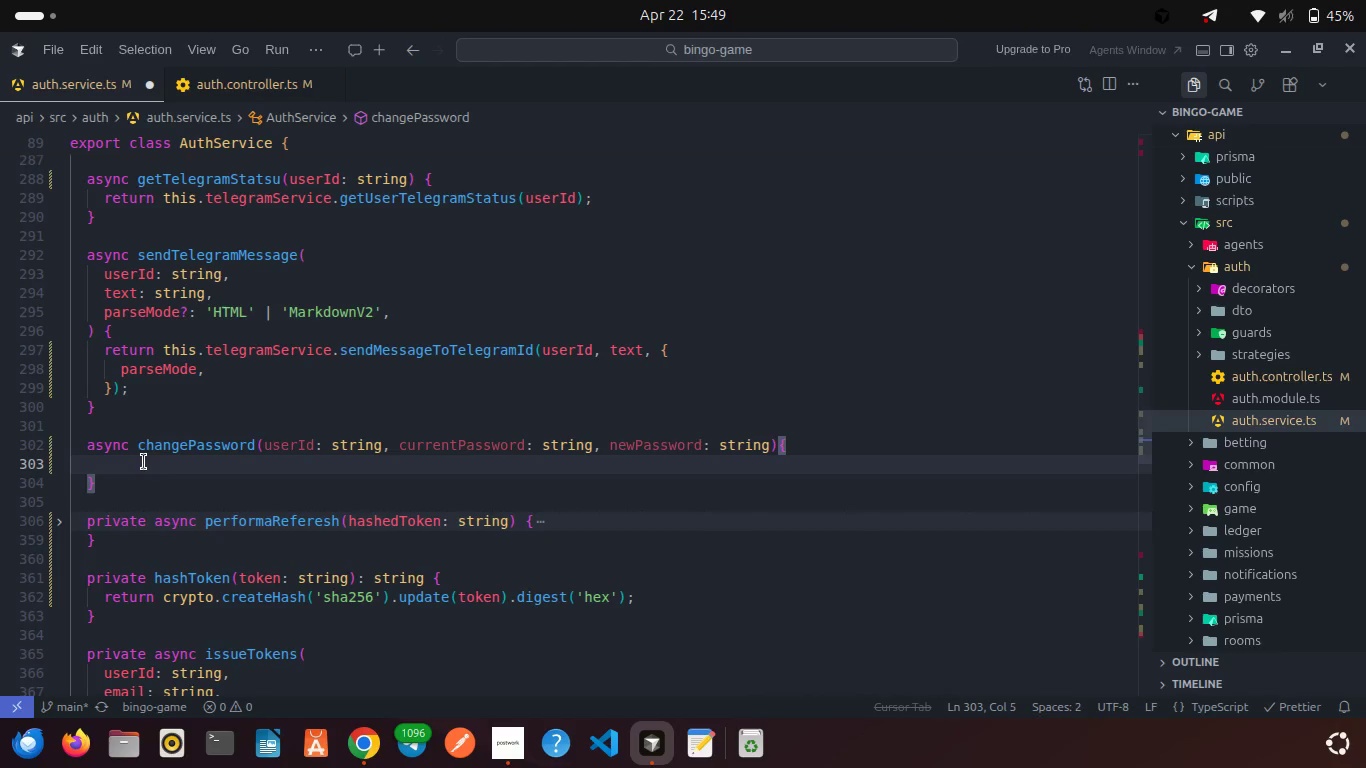 
type(try{)
 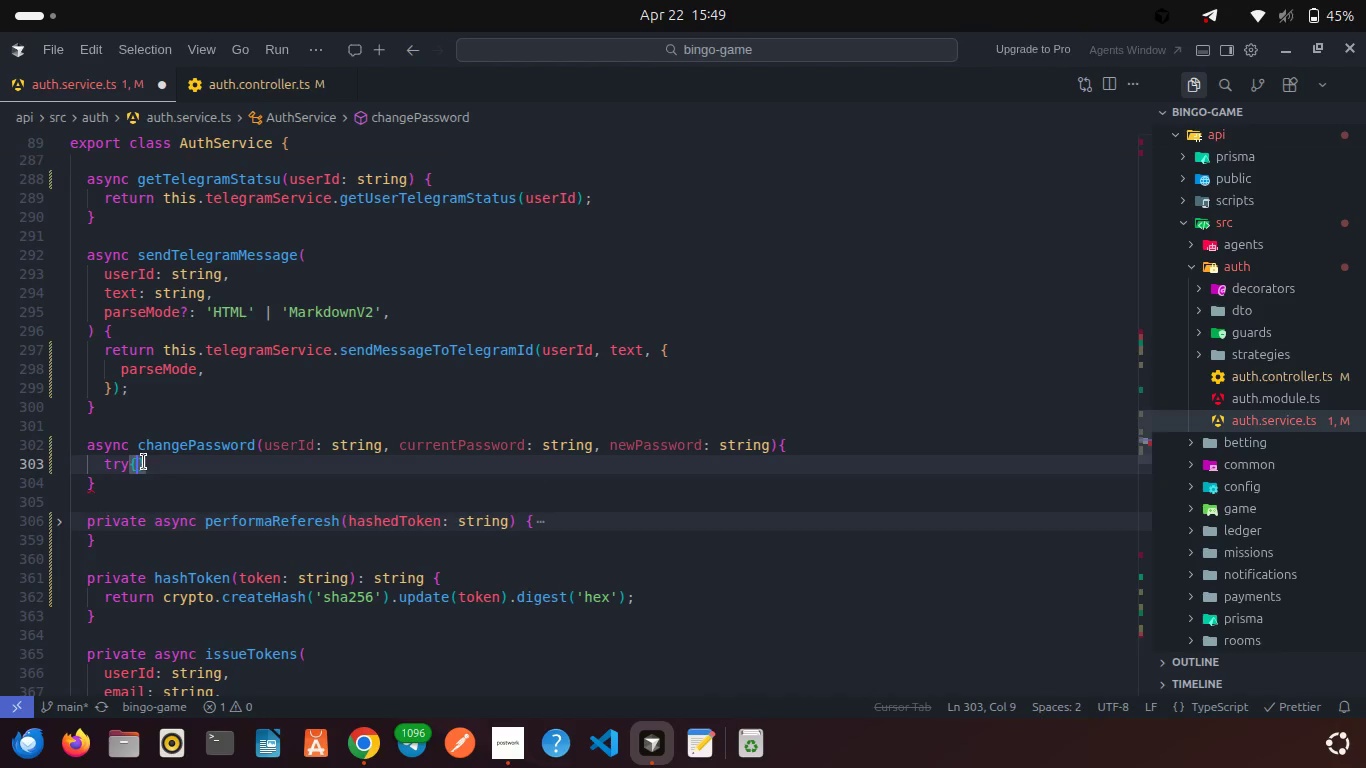 
key(Enter)
 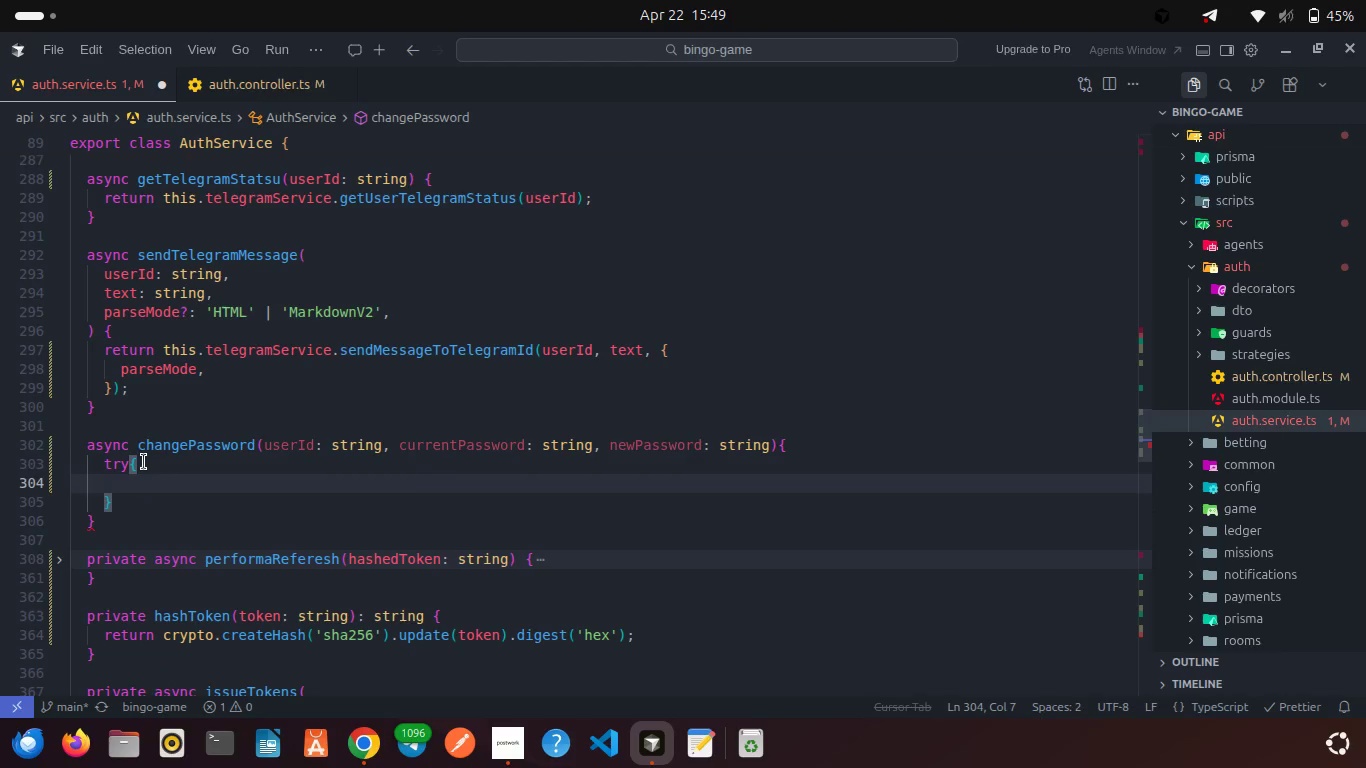 
key(ArrowDown)
 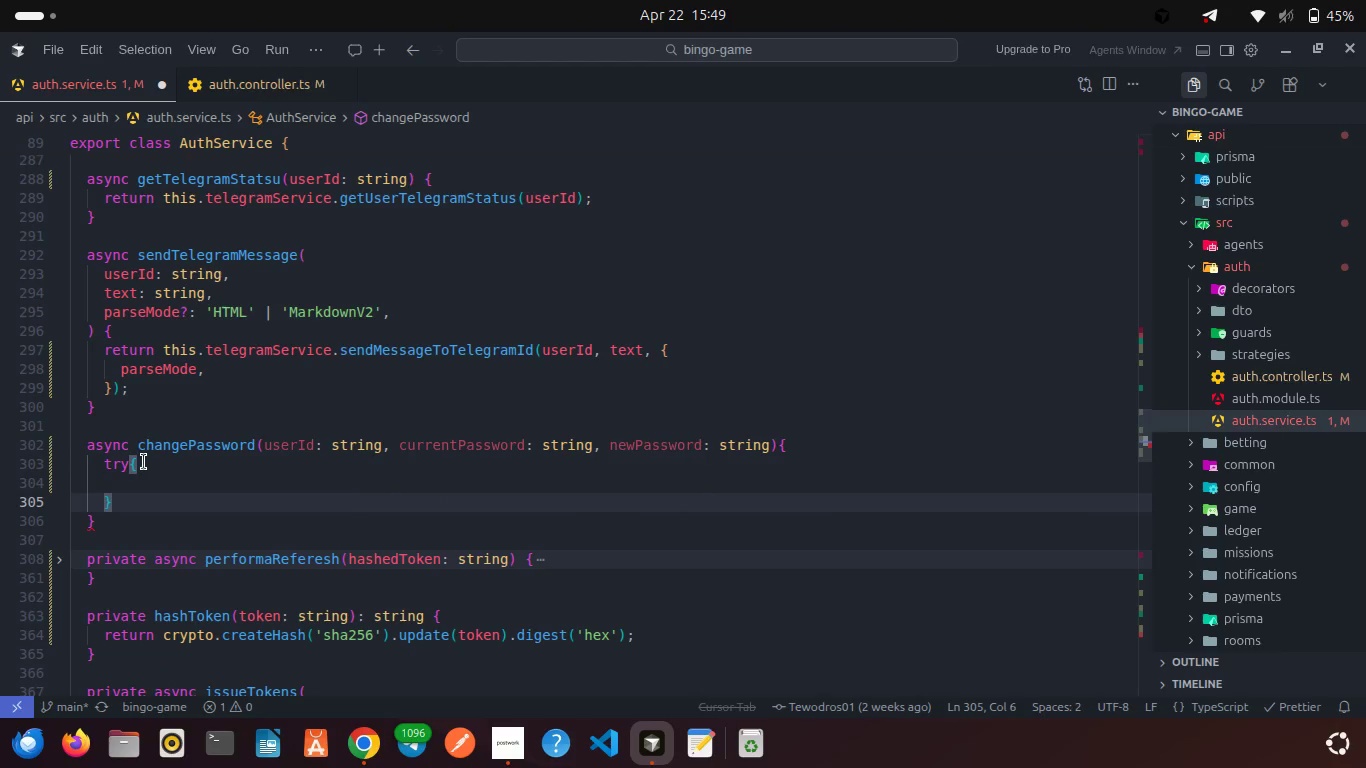 
type(cat)
 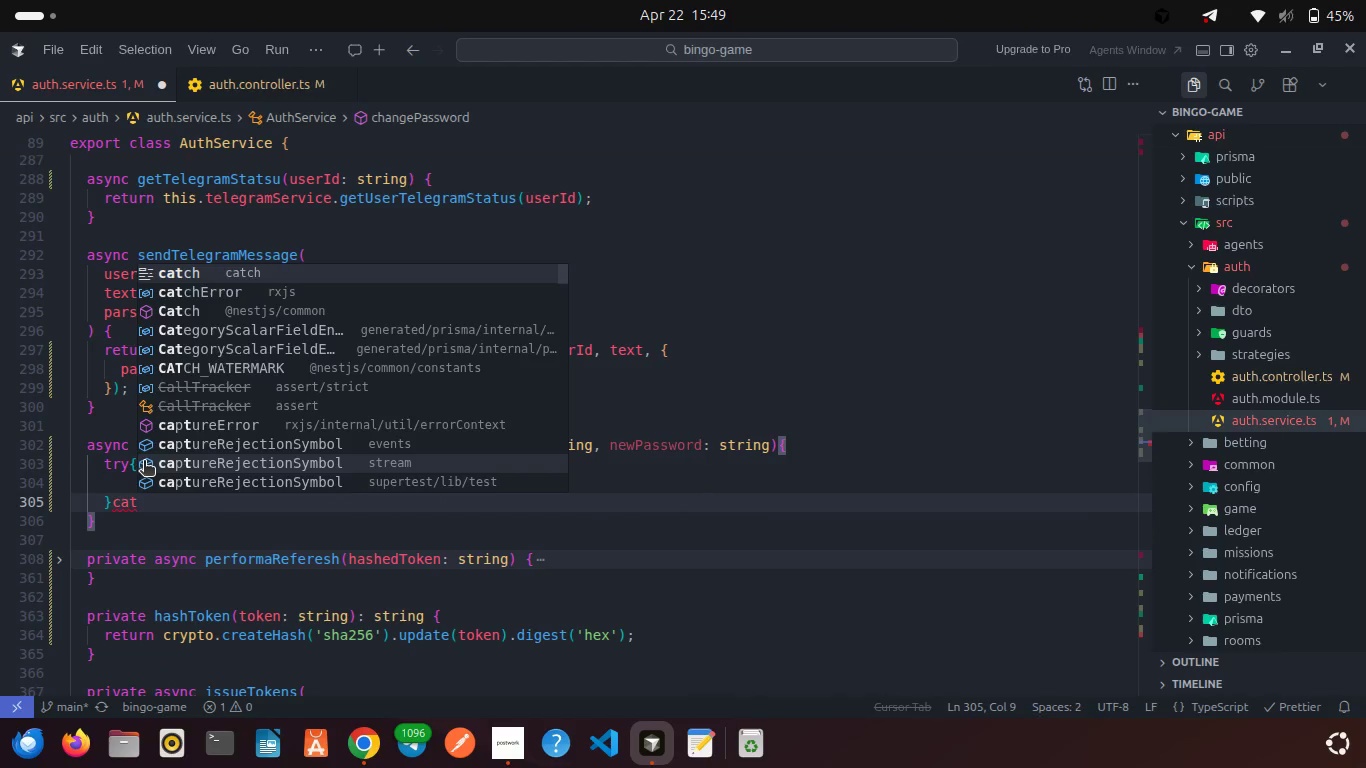 
key(Enter)
 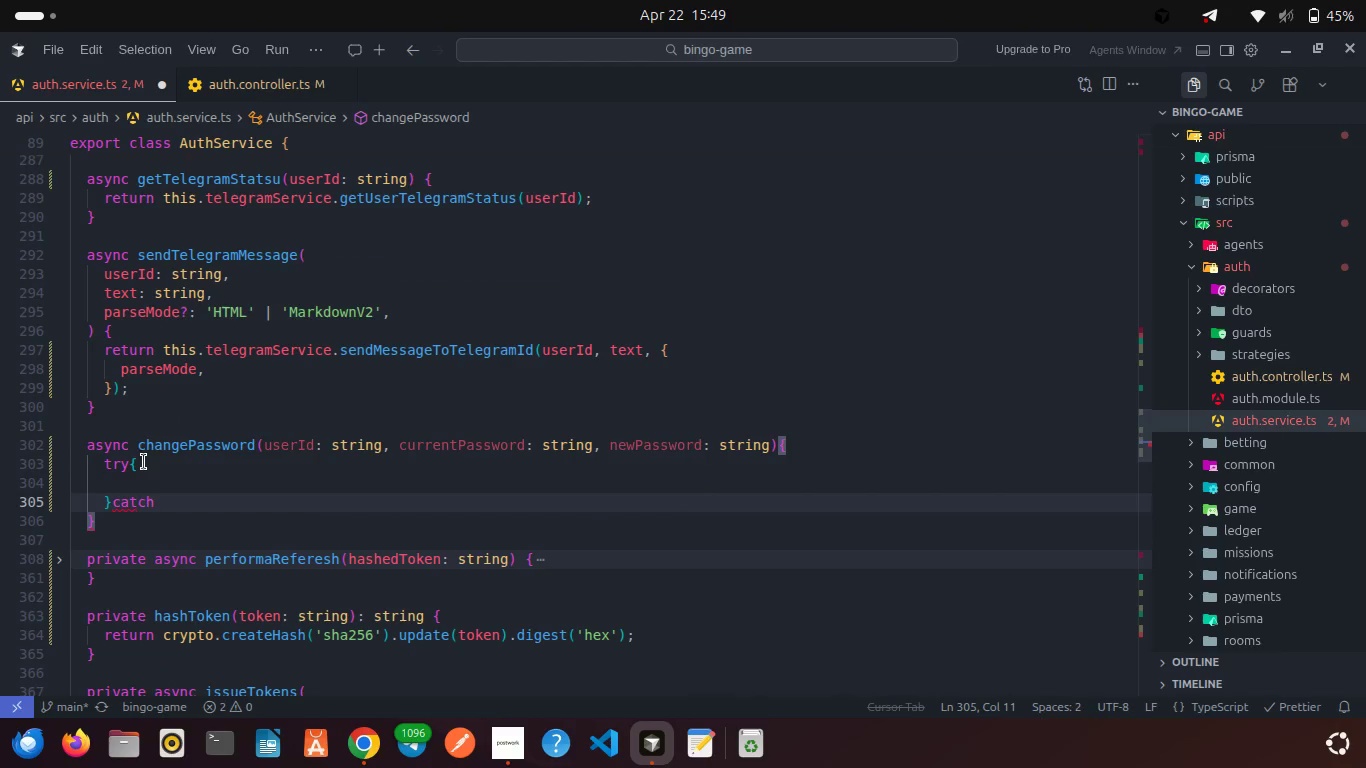 
hold_key(key=ShiftRight, duration=1.26)
 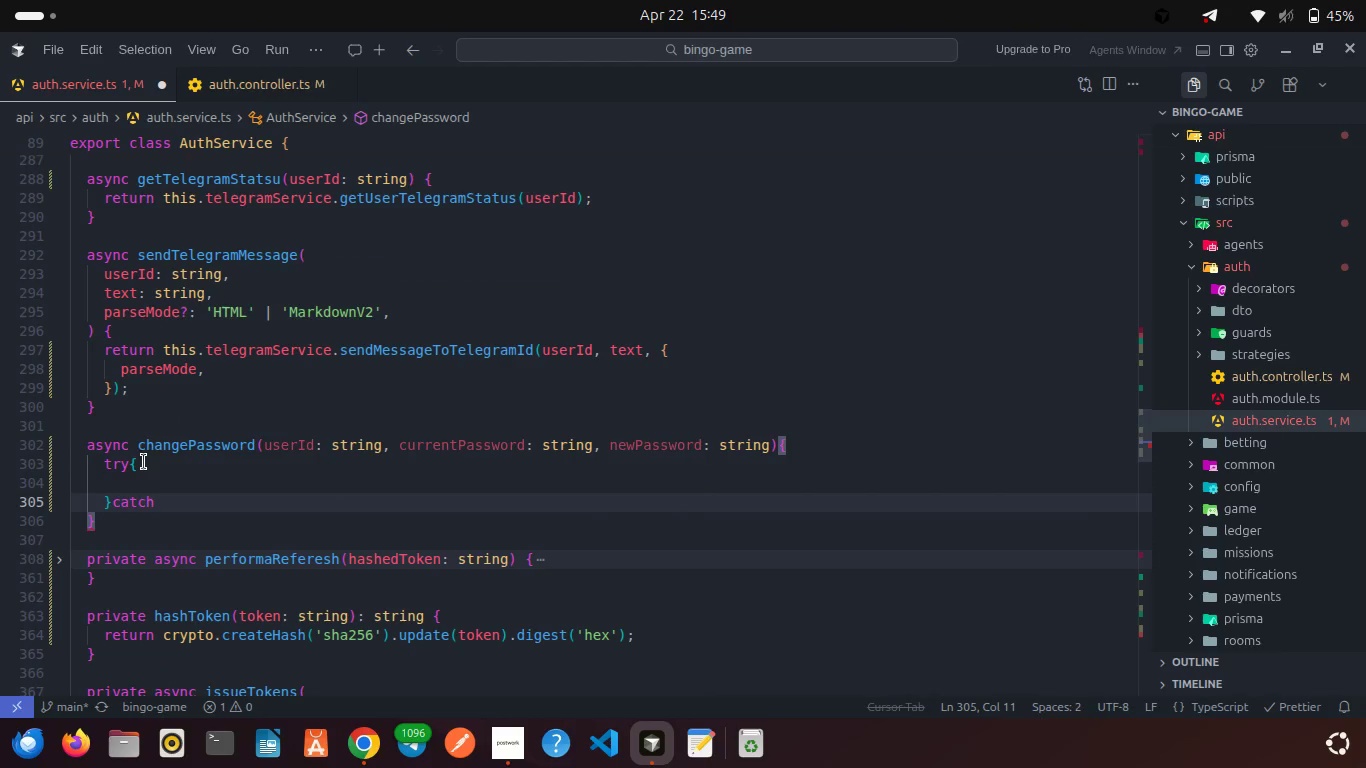 
key(Shift+BracketLeft)
 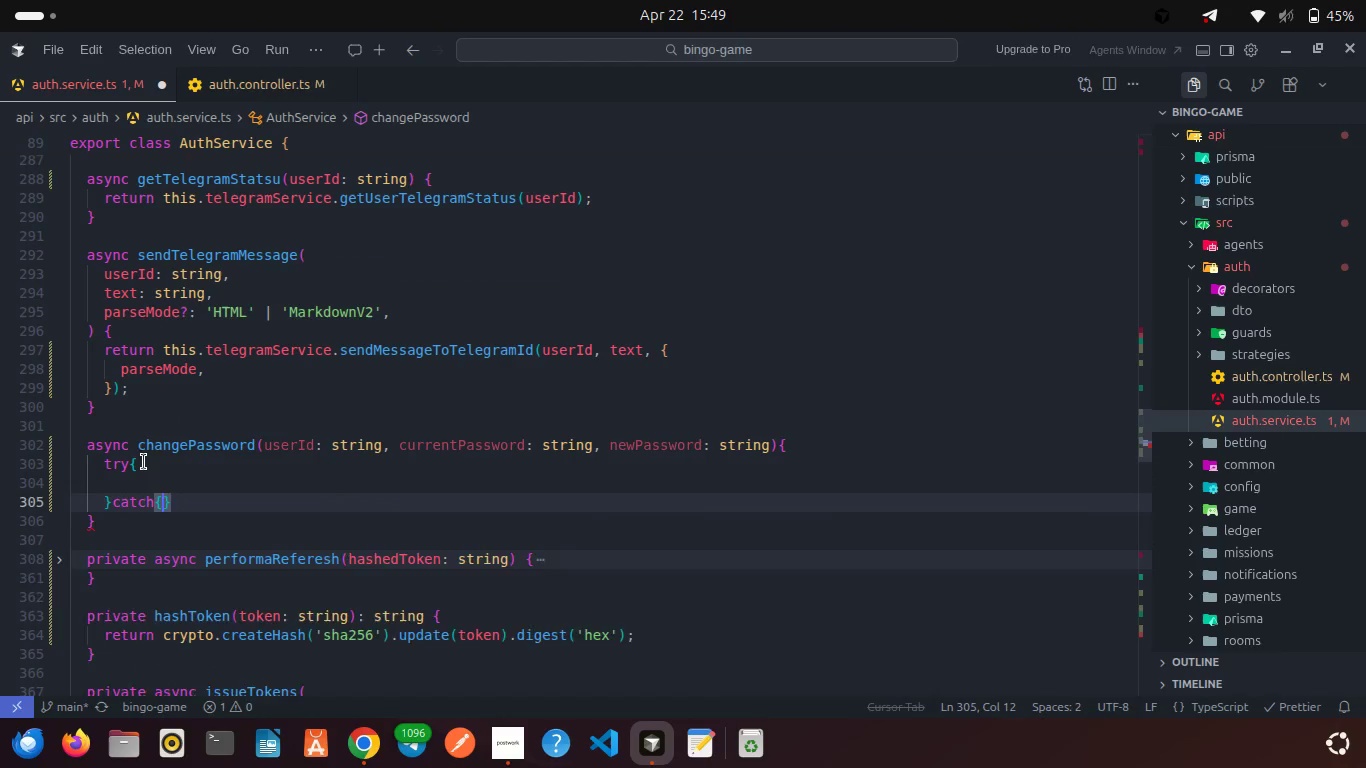 
key(Enter)
 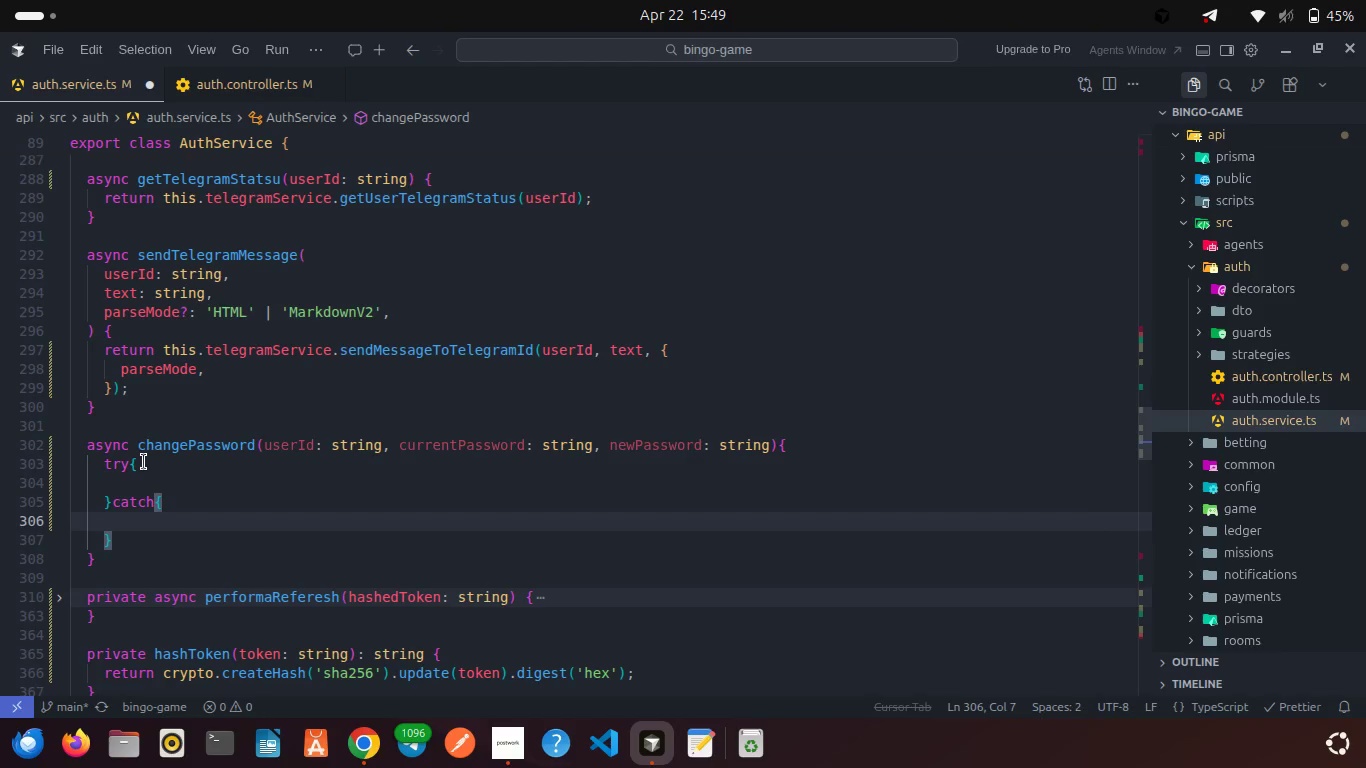 
wait(7.44)
 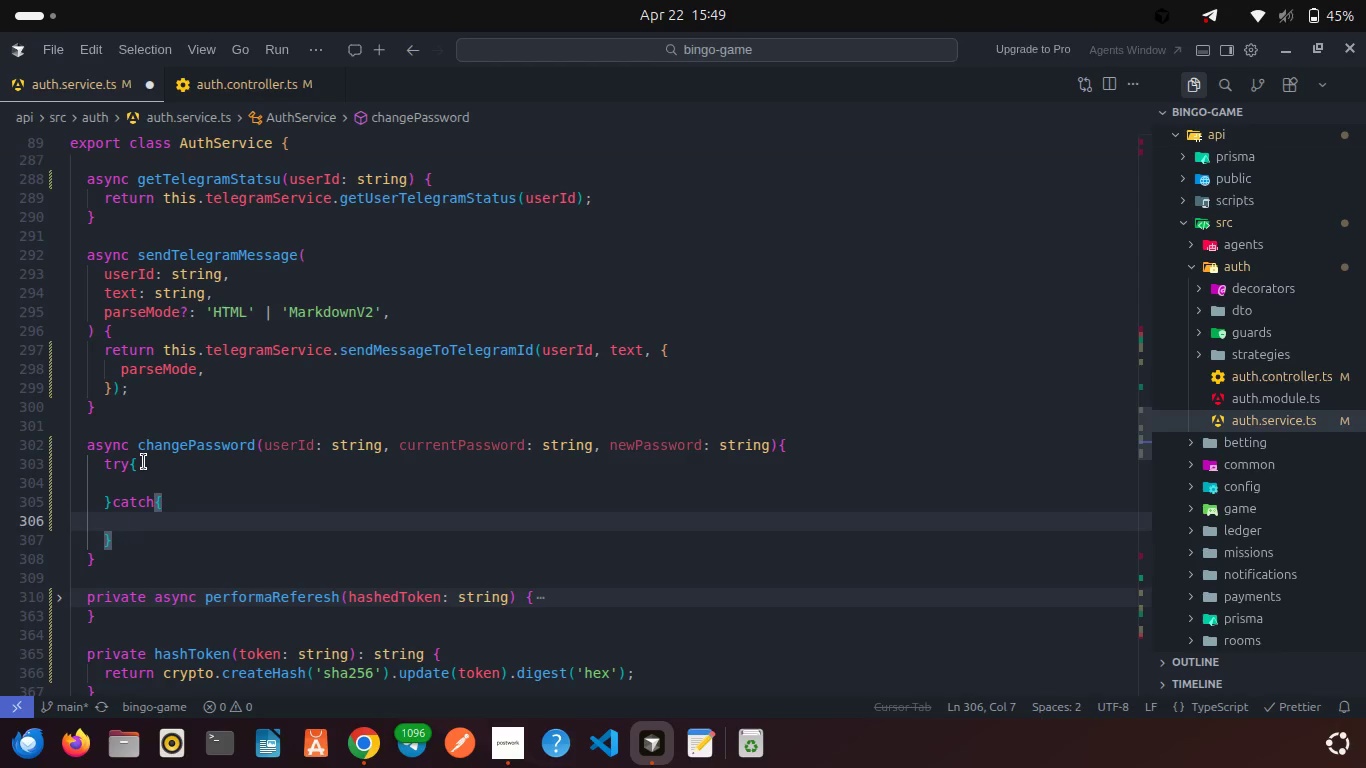 
left_click([143, 487])
 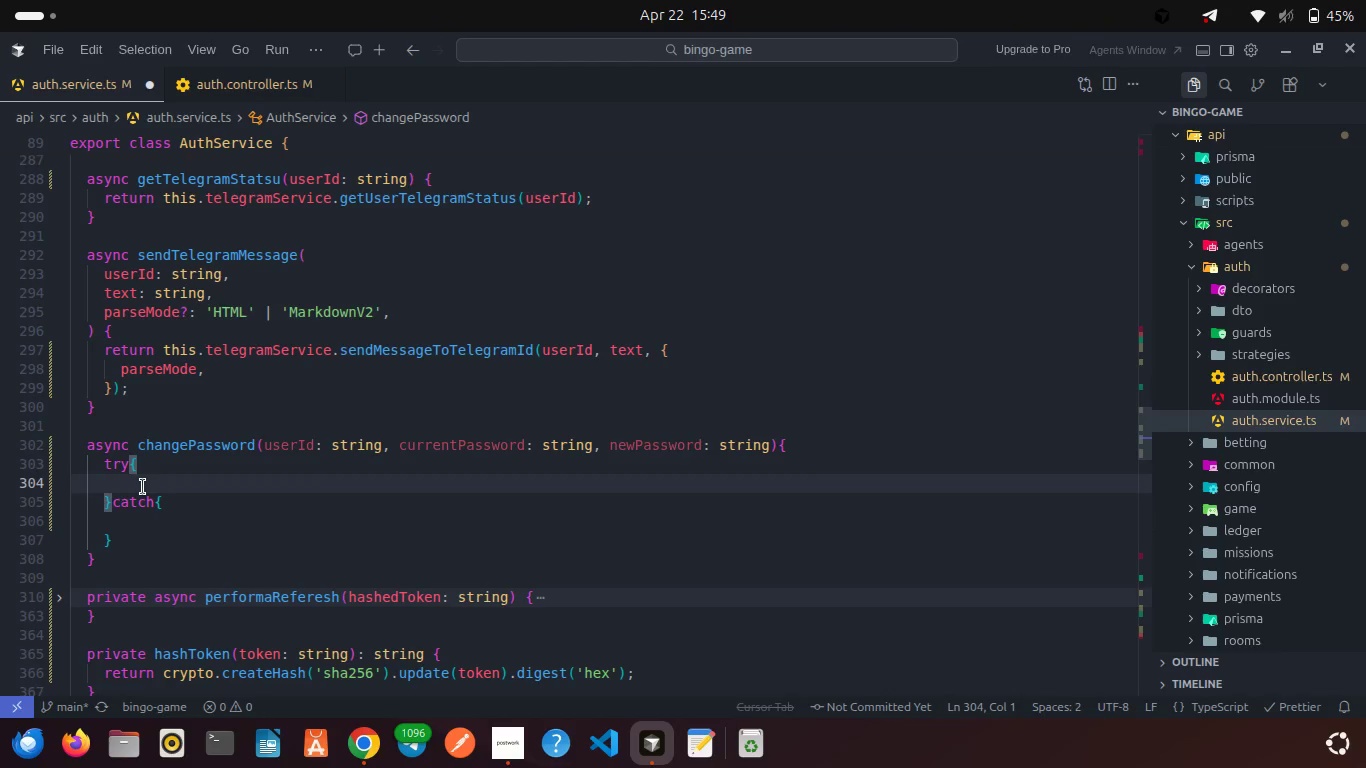 
key(Backspace)
 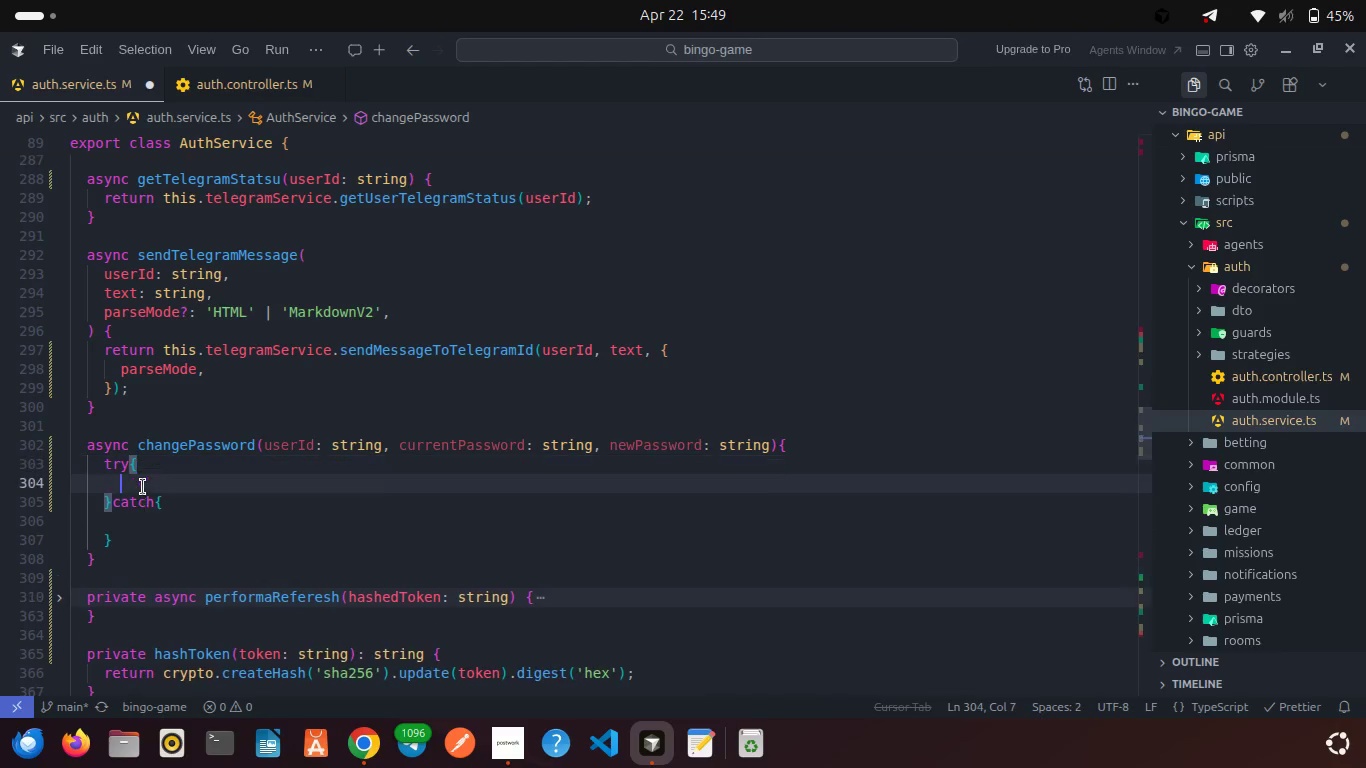 
key(Enter)
 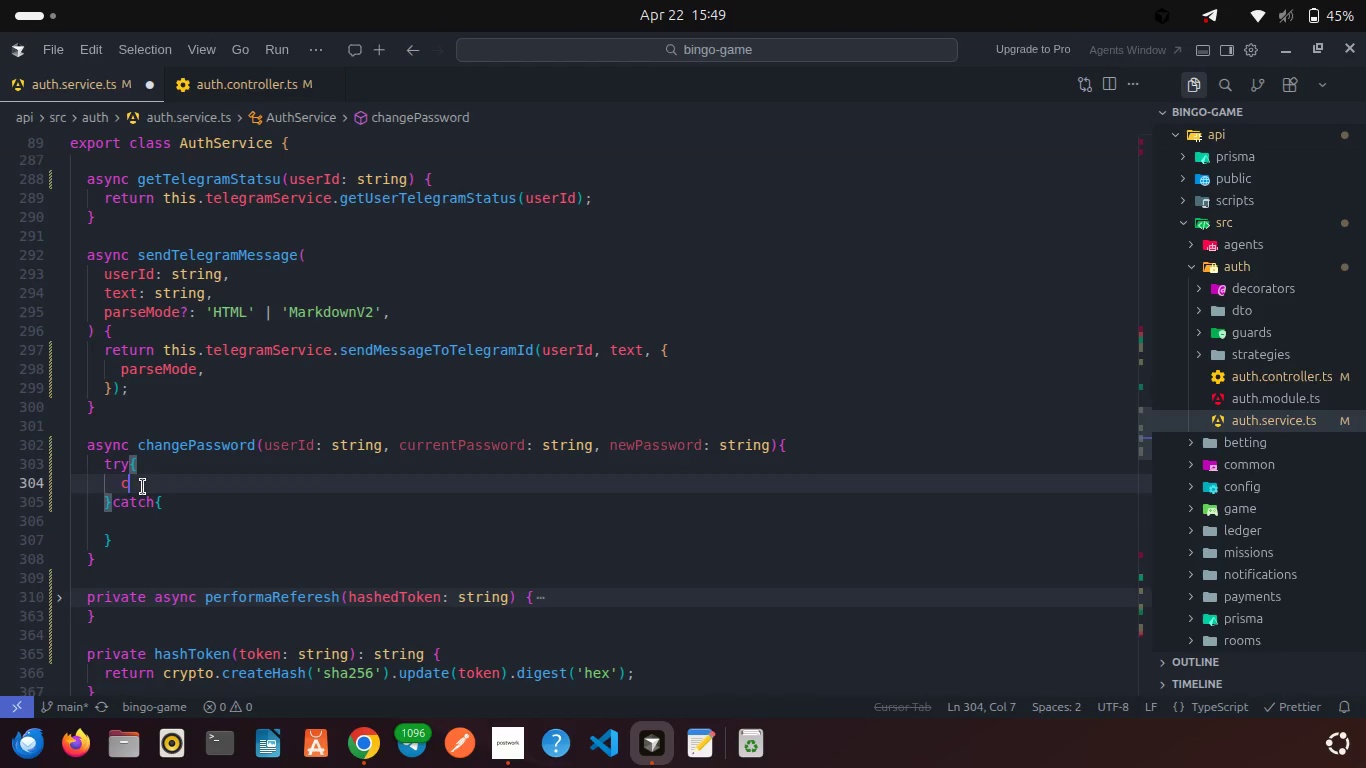 
type(const user= )
key(Backspace)
key(Backspace)
type( = await this.pr)
 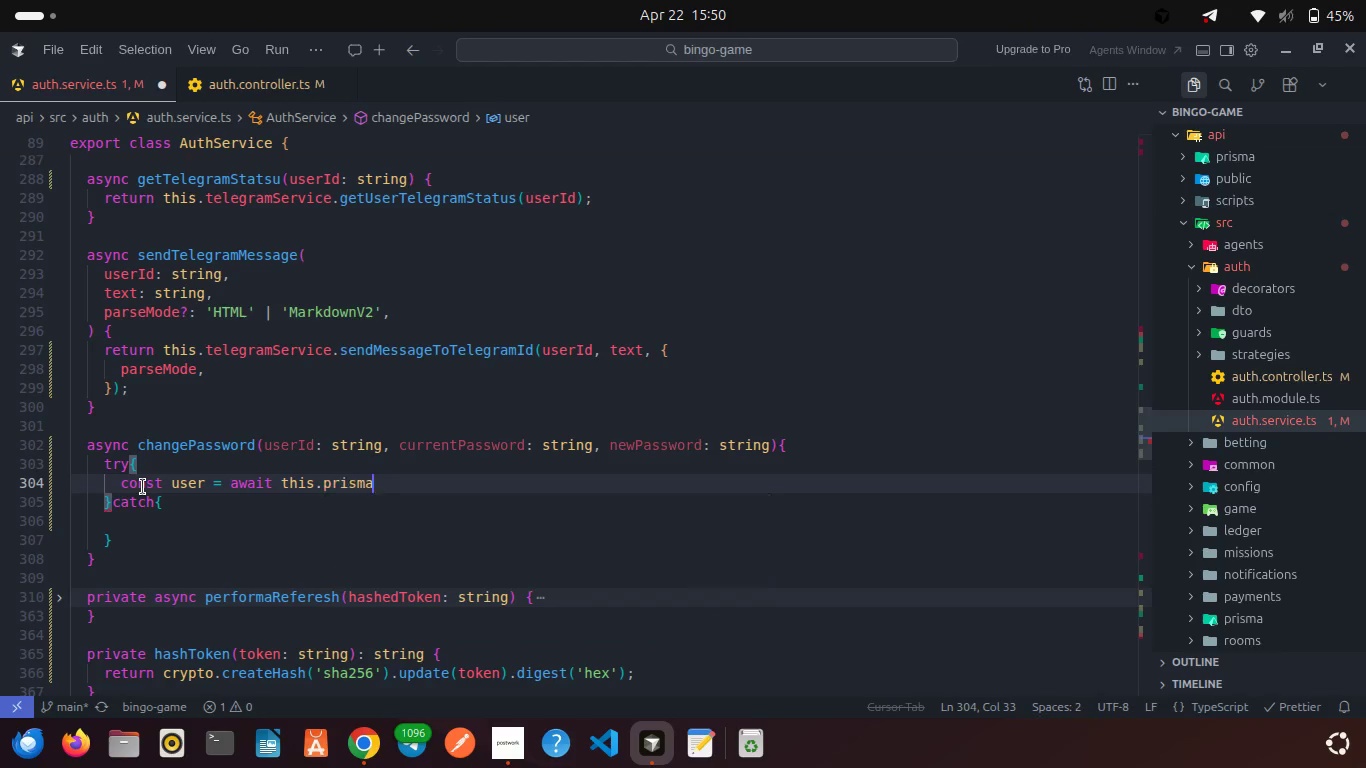 
key(Enter)
 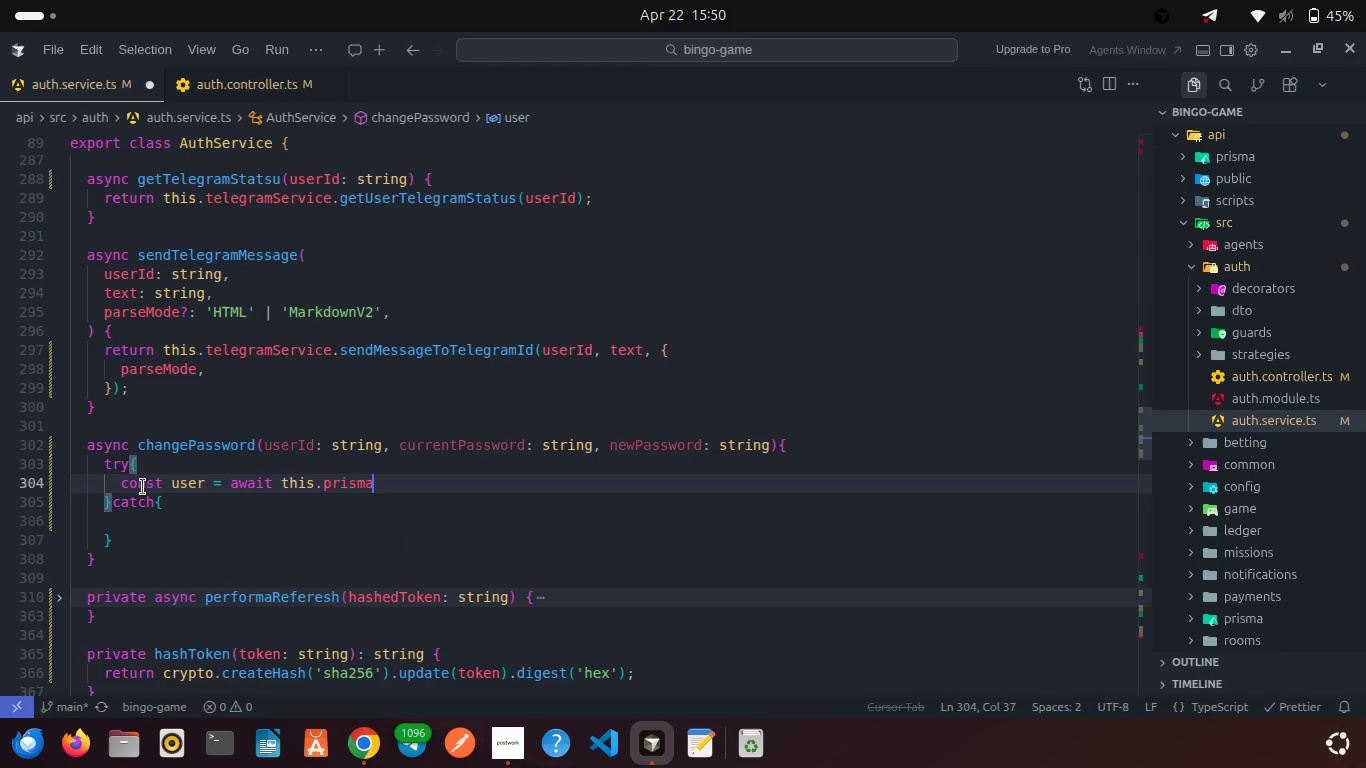 
type(.us)
 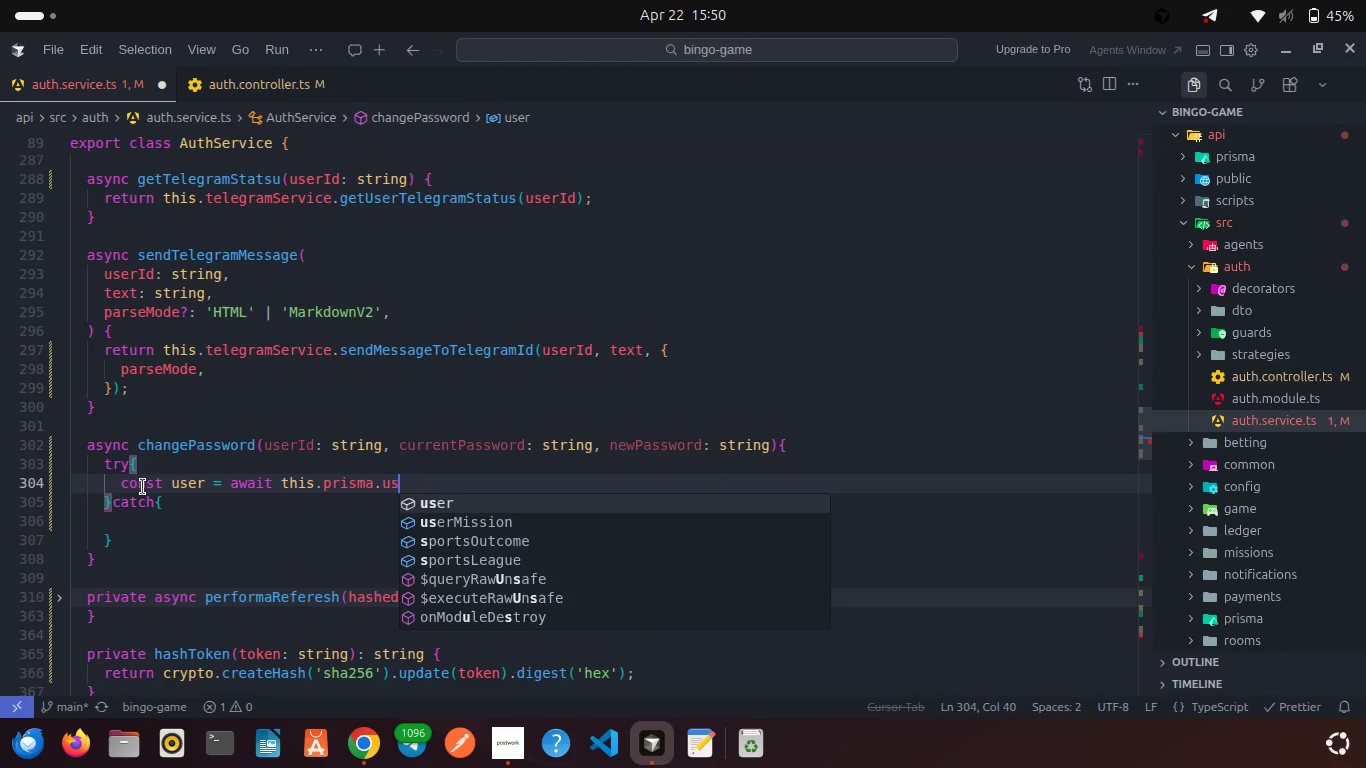 
key(Enter)
 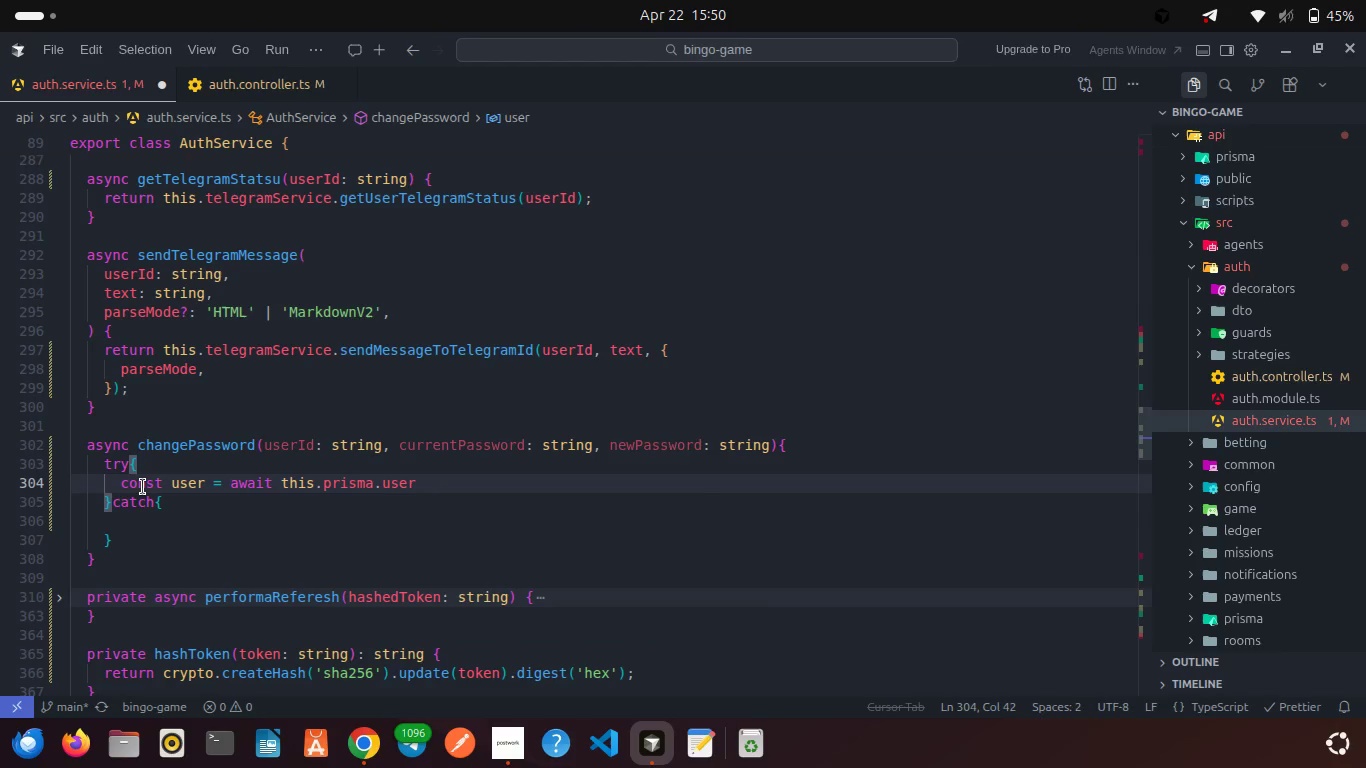 
type(.findu)
 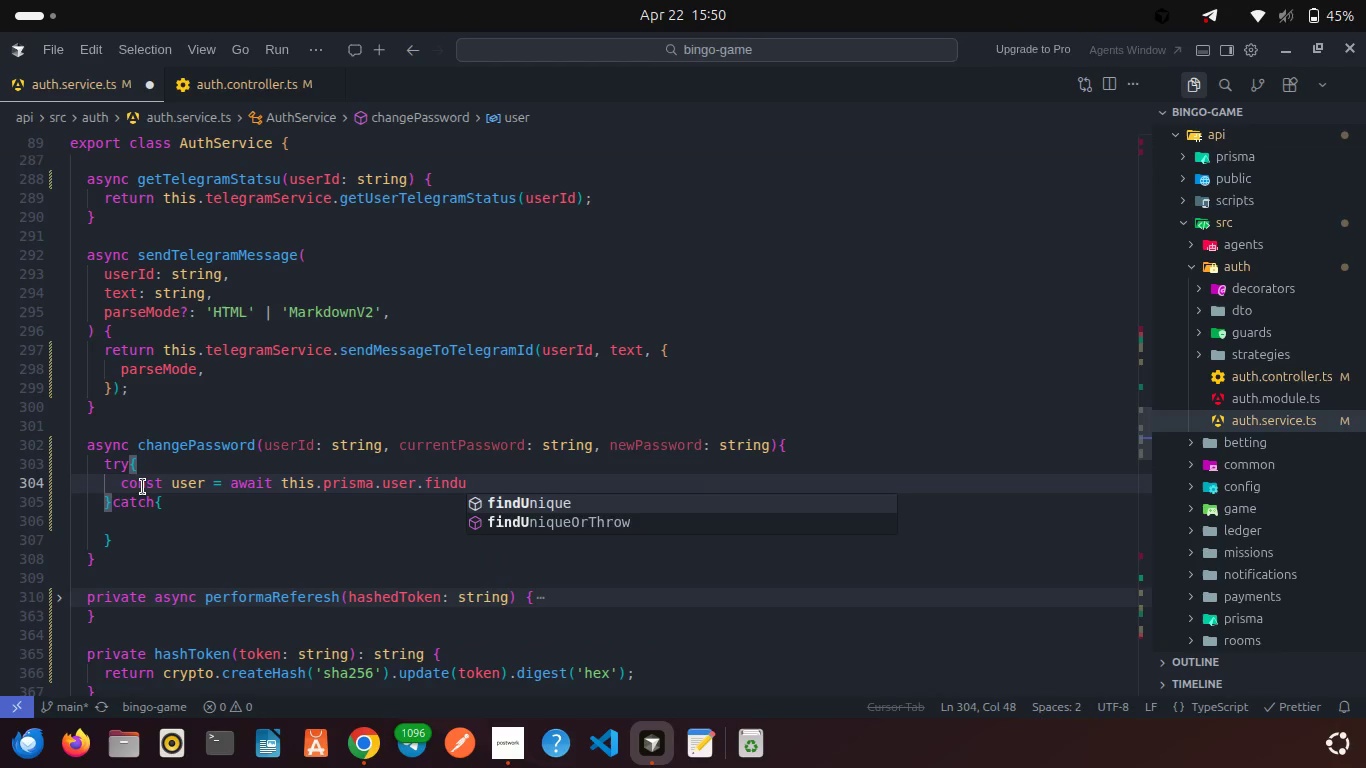 
key(Enter)
 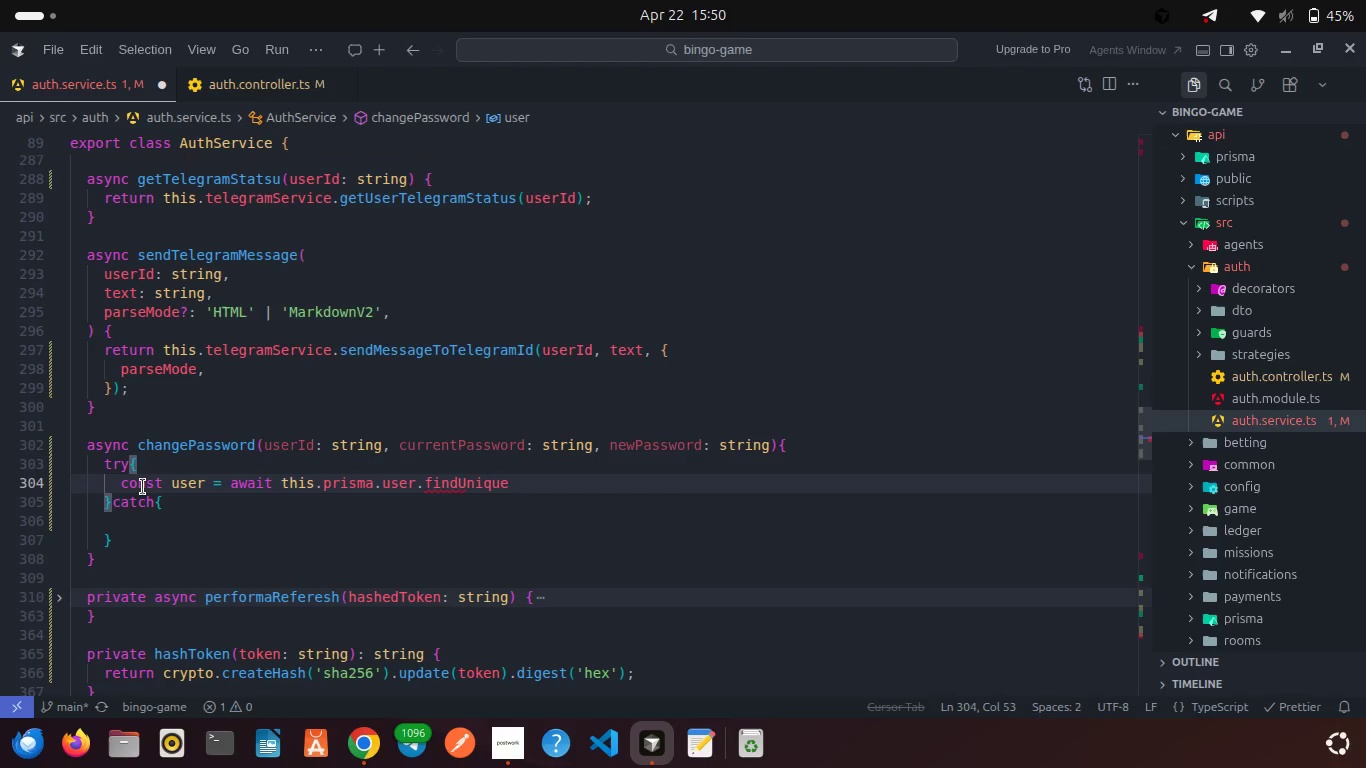 
key(Shift+9)
 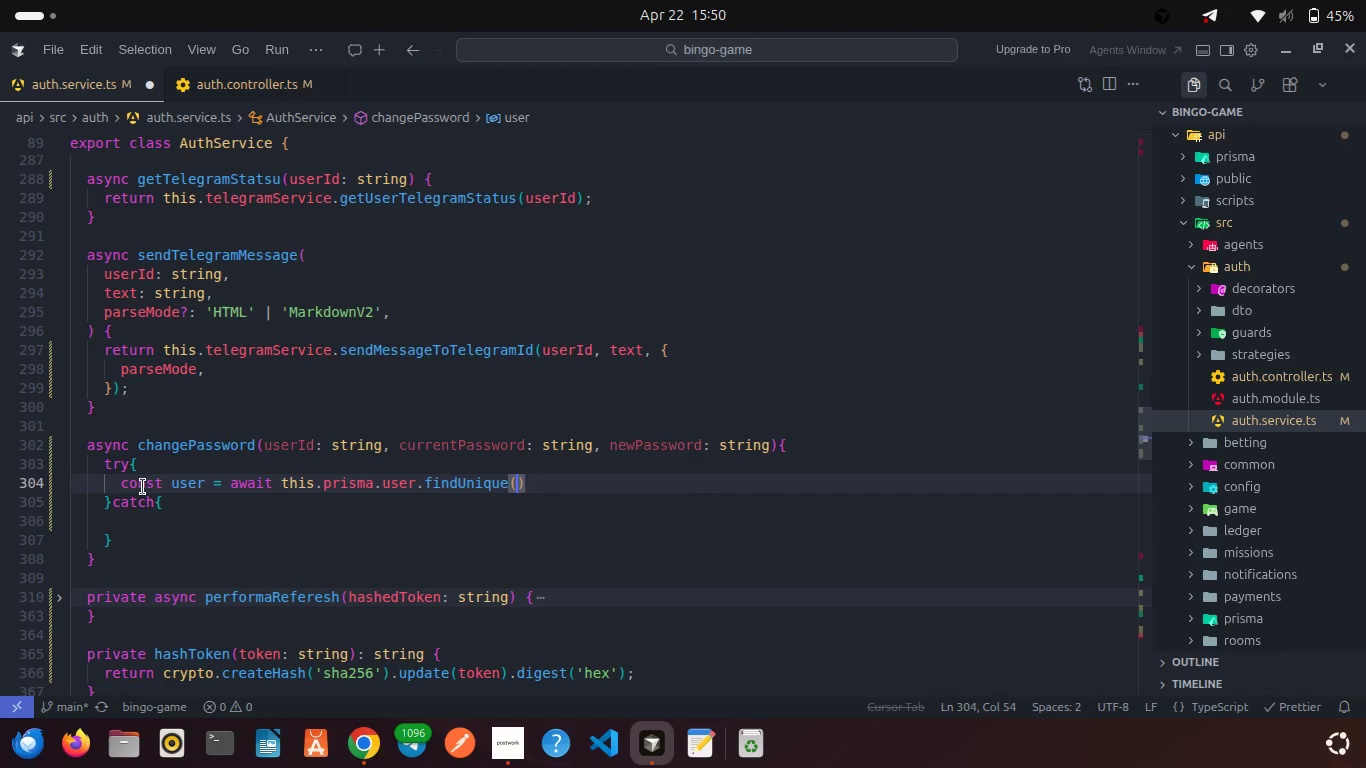 
key(Shift+ShiftRight)
 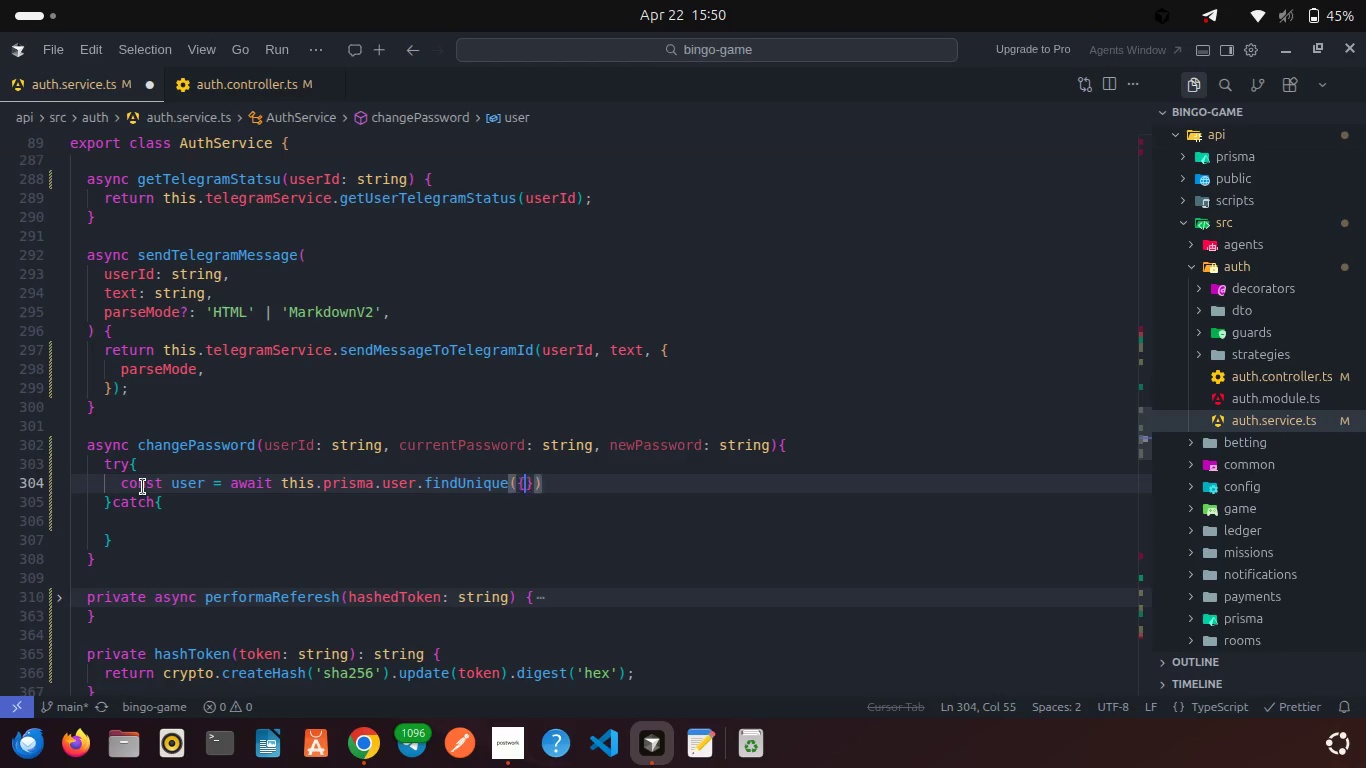 
key(Shift+BracketLeft)
 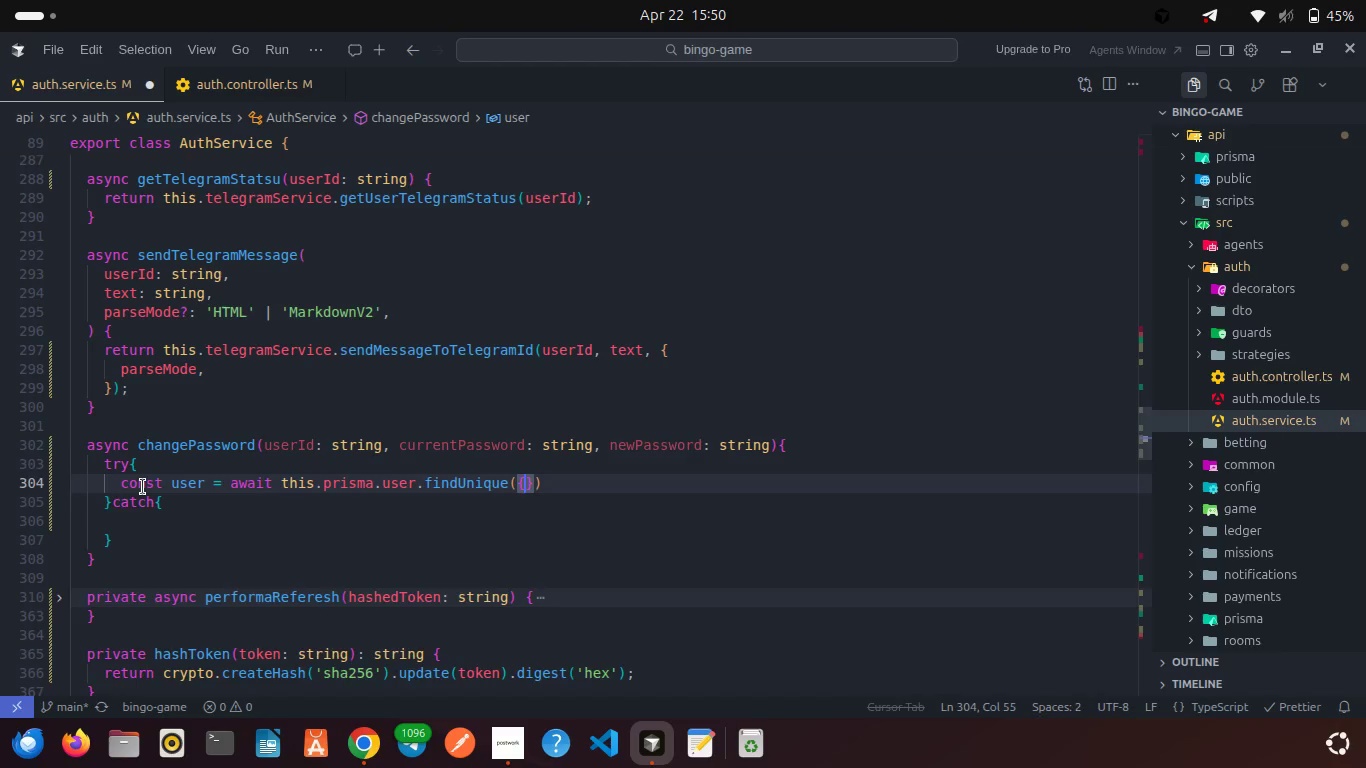 
key(Enter)
 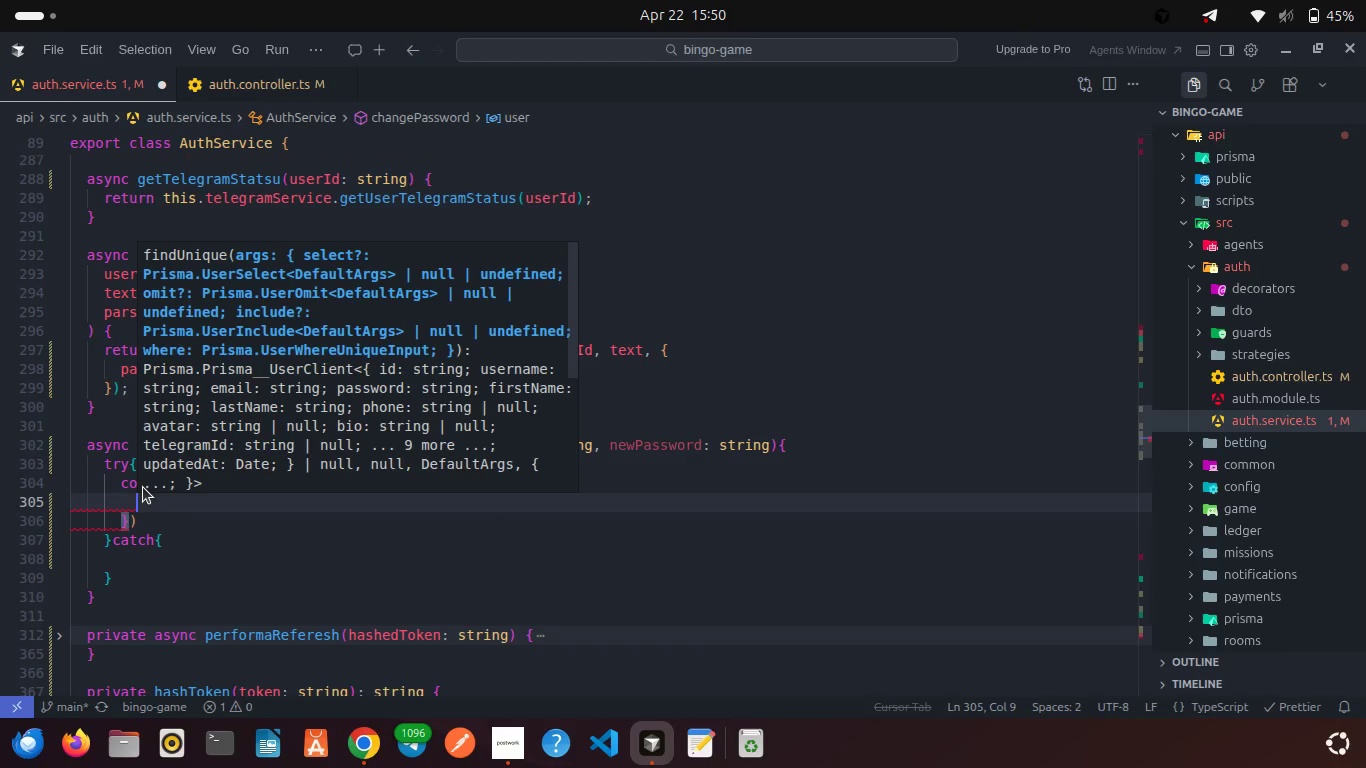 
type(whe)
 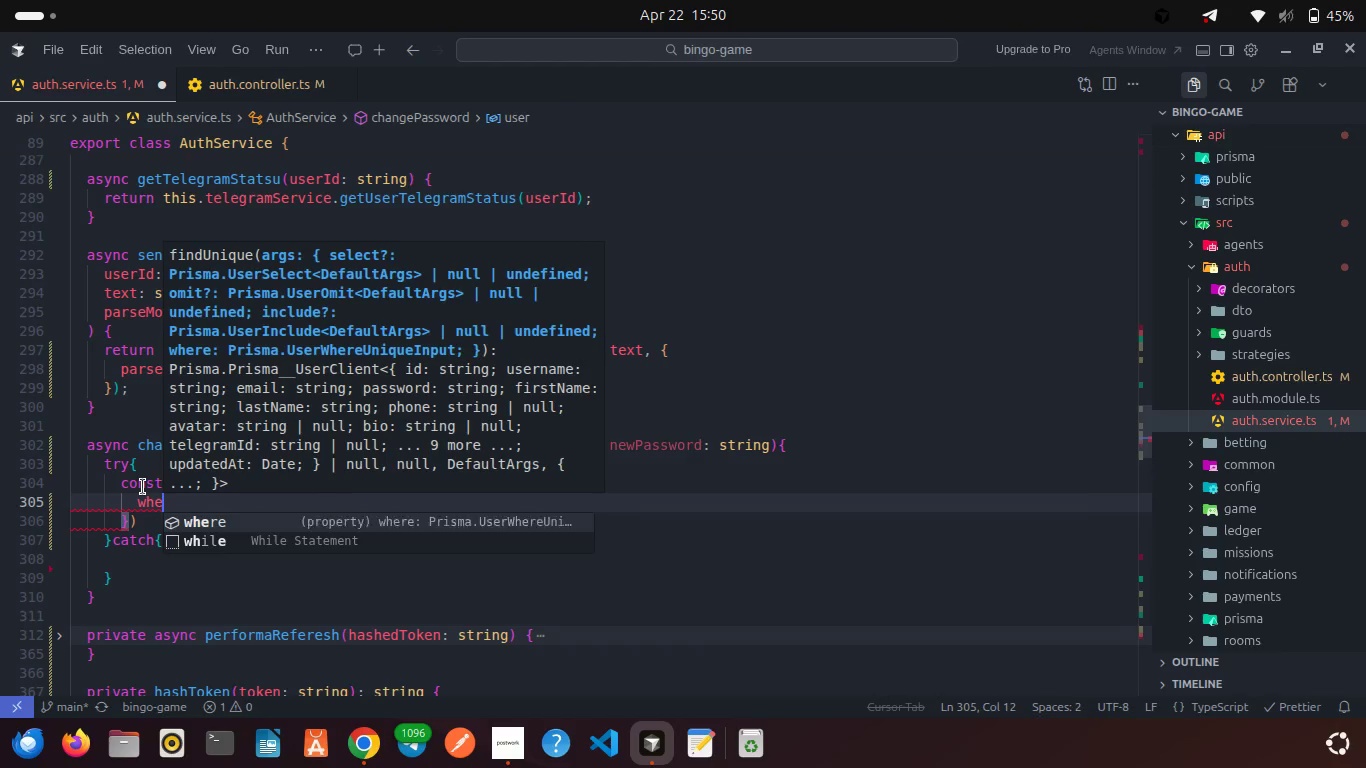 
key(Enter)
 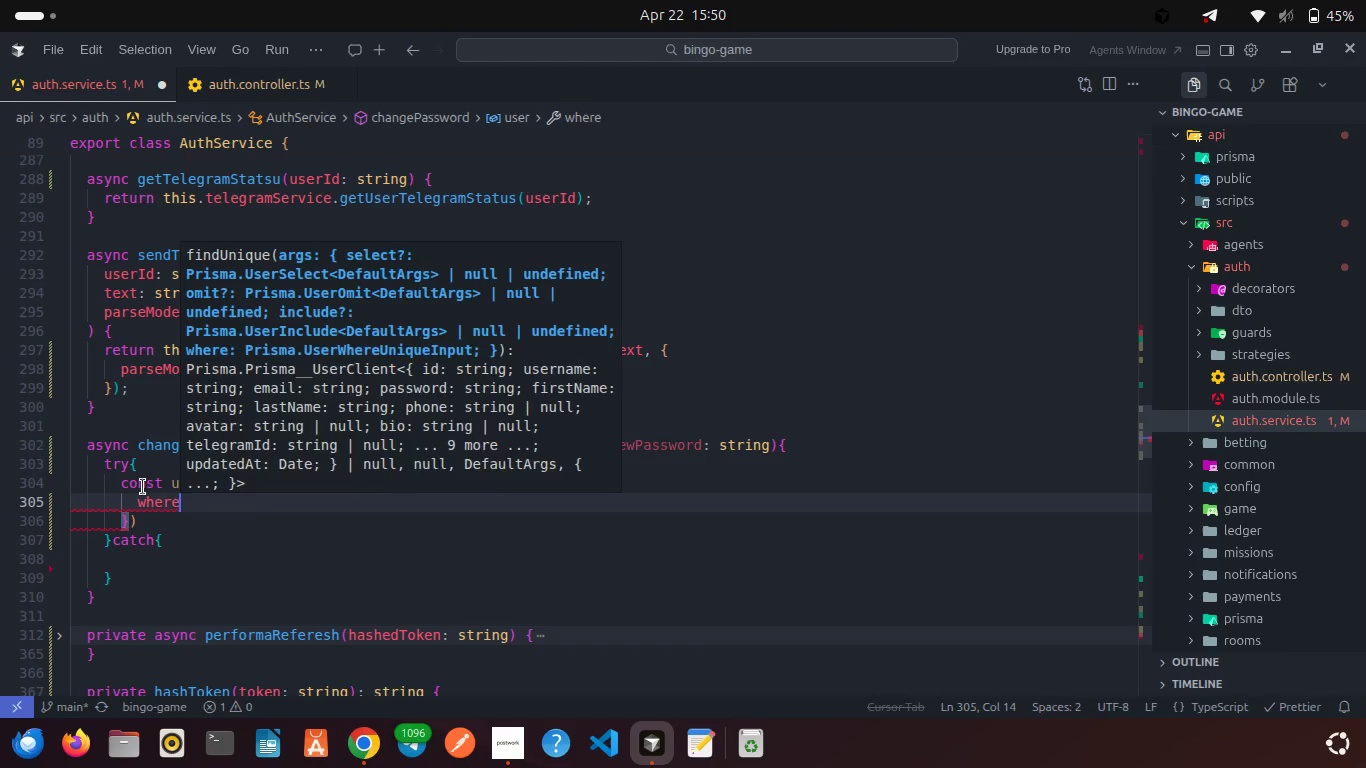 
type(: { id: user)
 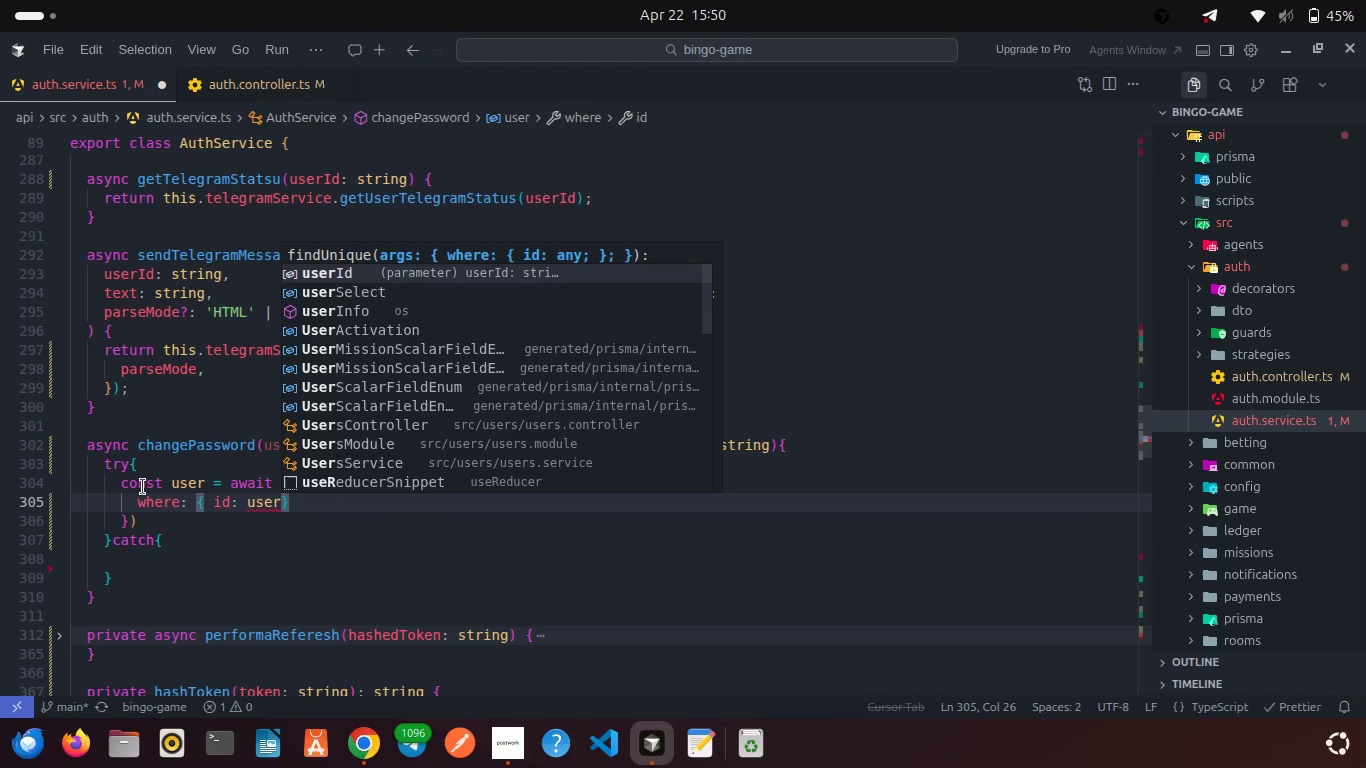 
wait(6.63)
 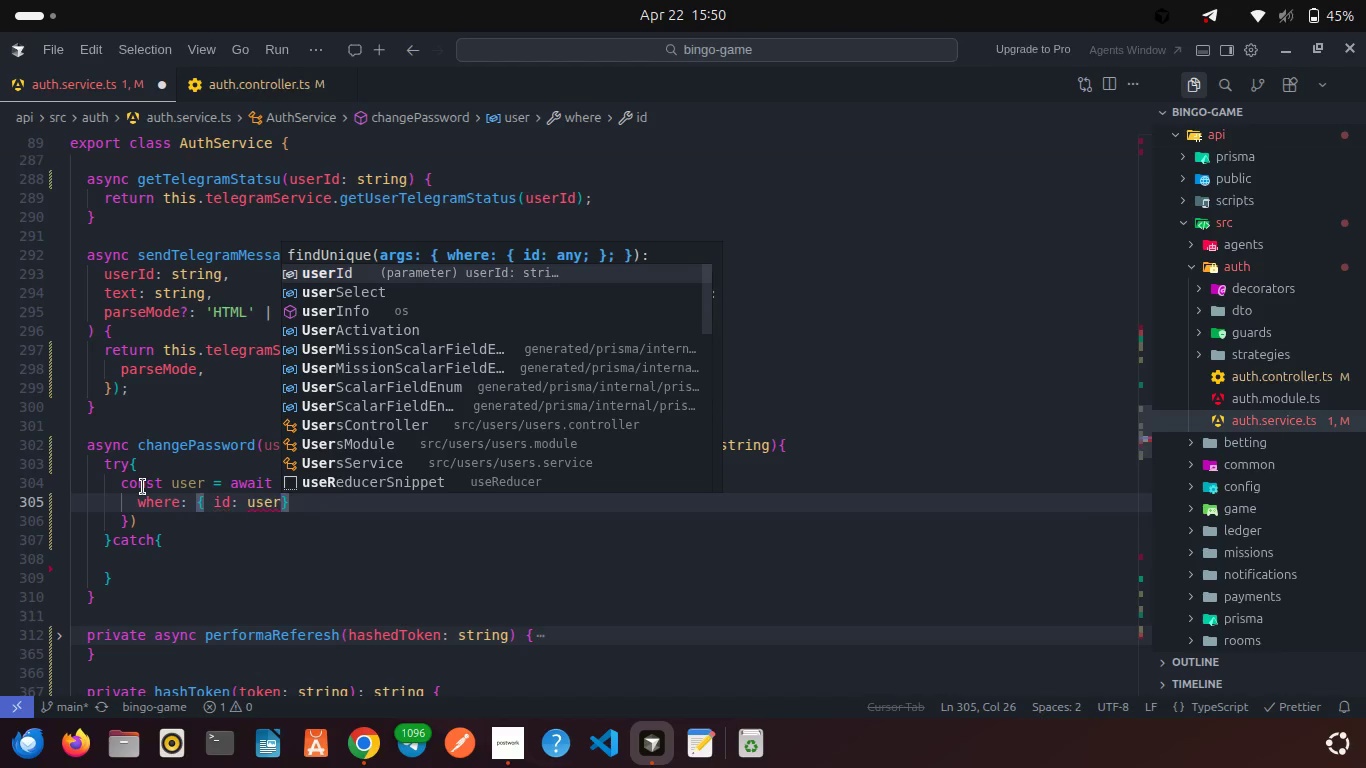 
key(Enter)
 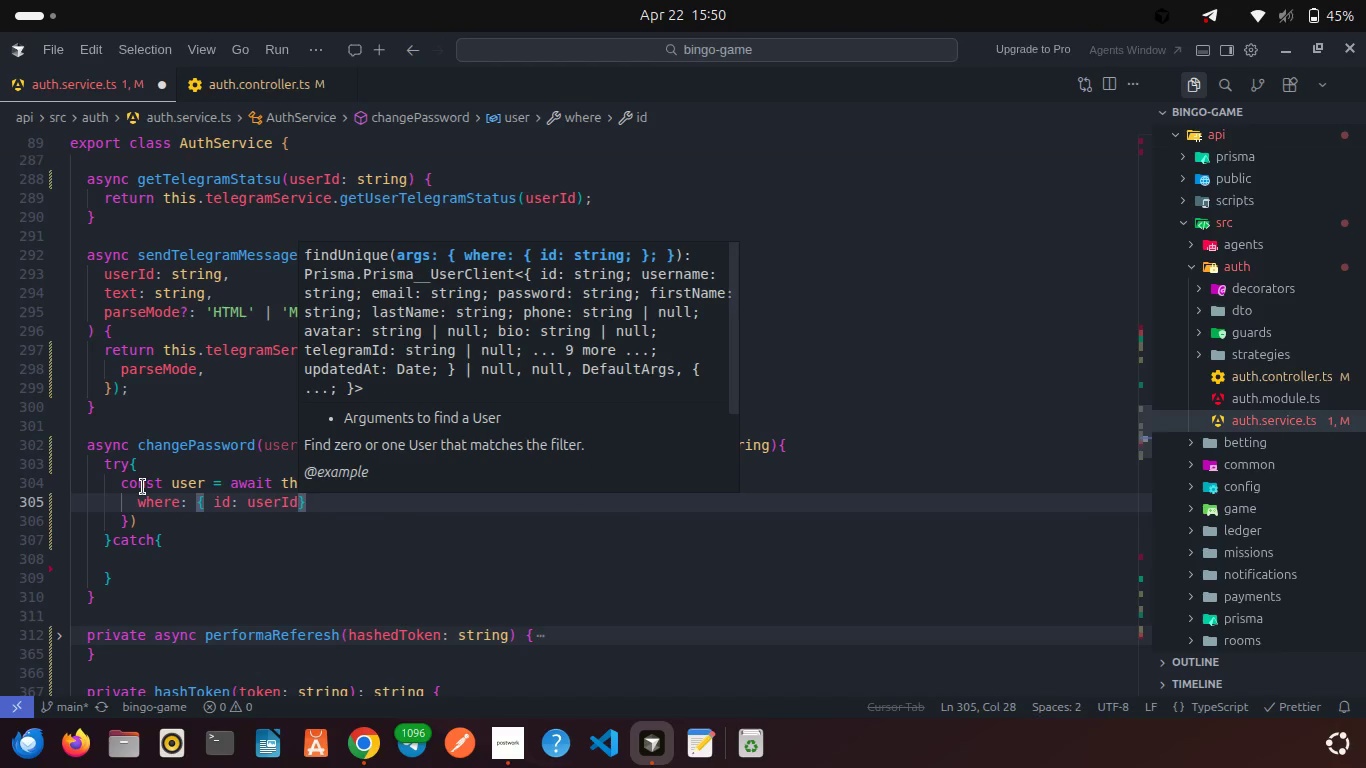 
key(Space)
 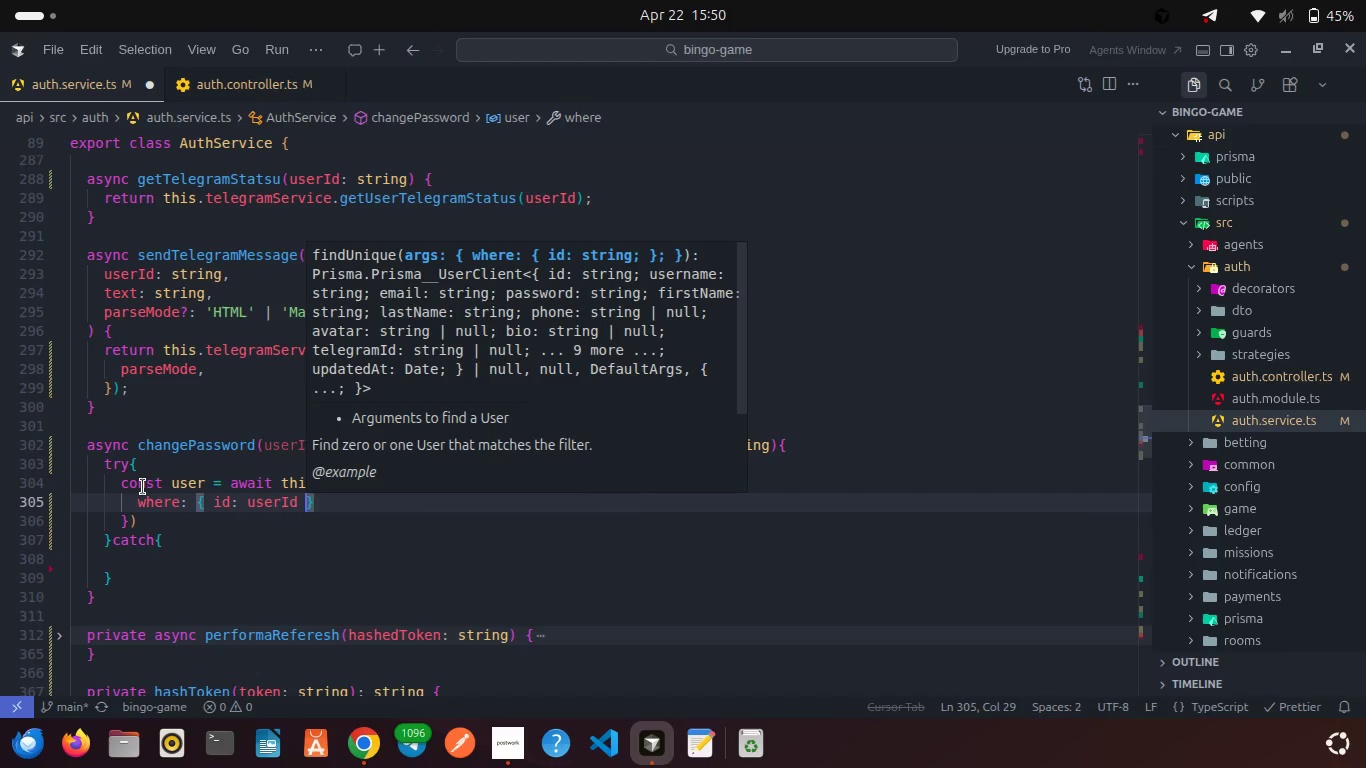 
key(ArrowRight)
 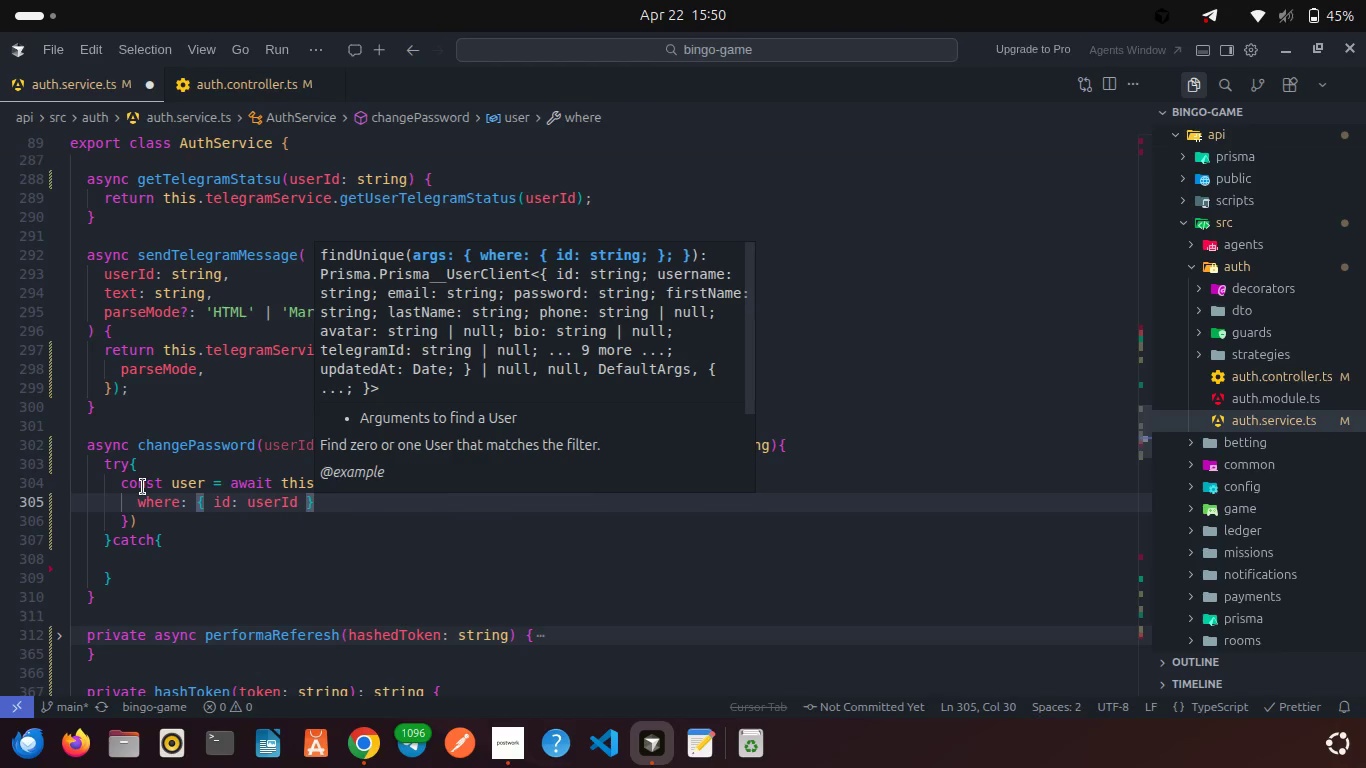 
key(Comma)
 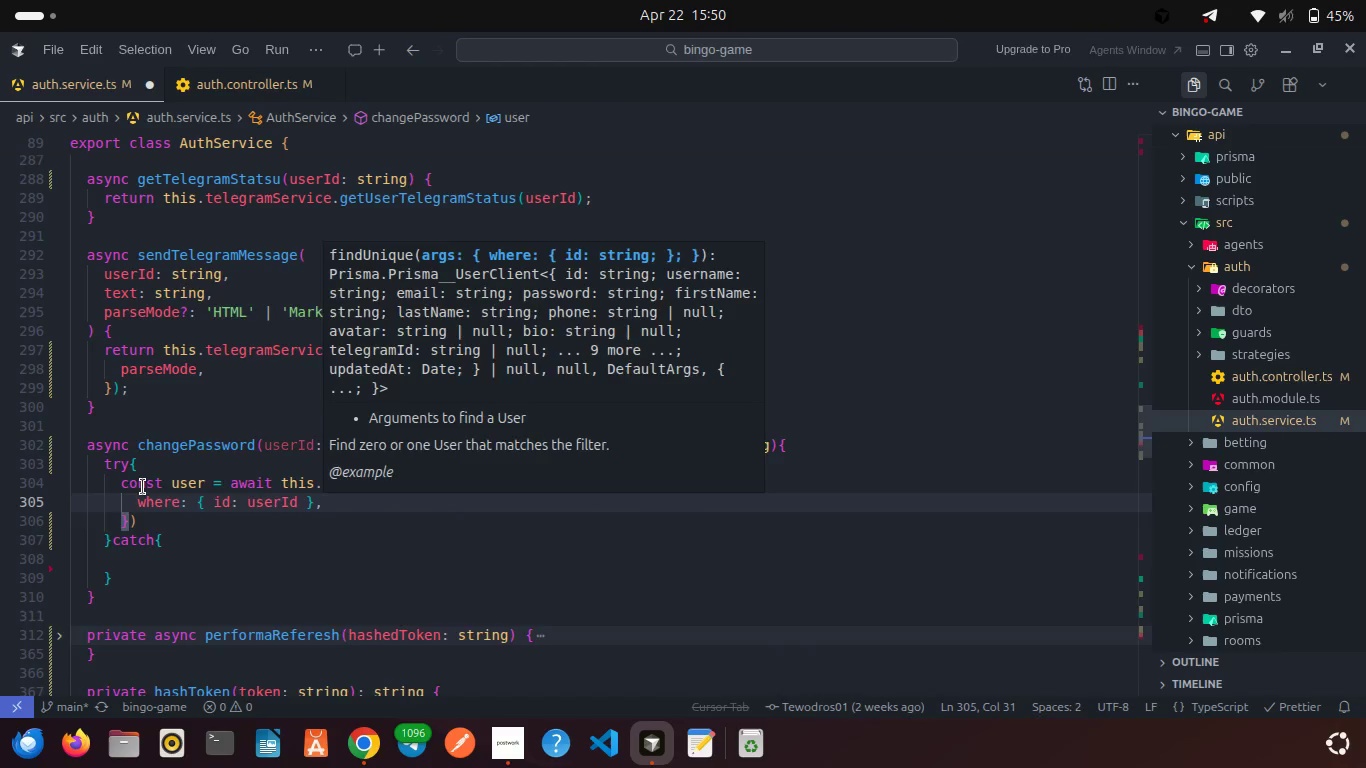 
key(Enter)
 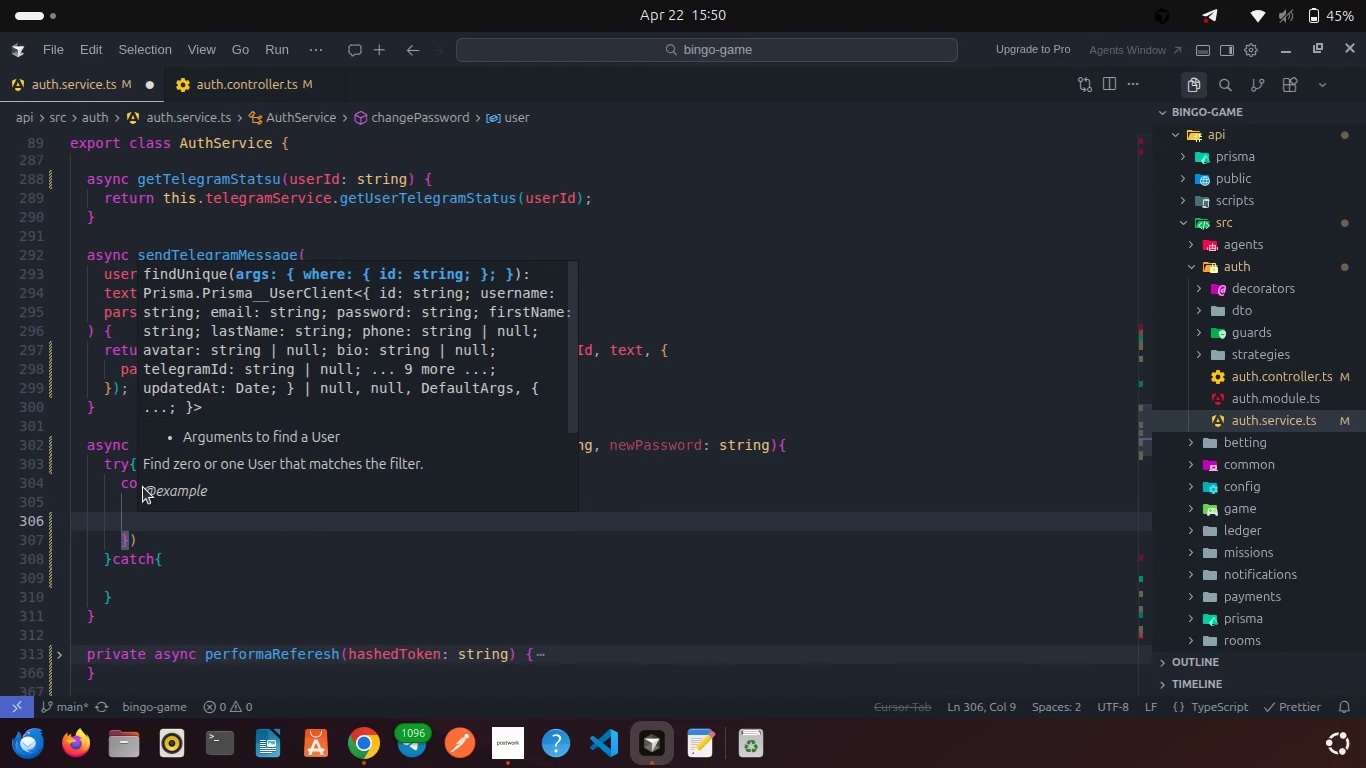 
type(sele)
 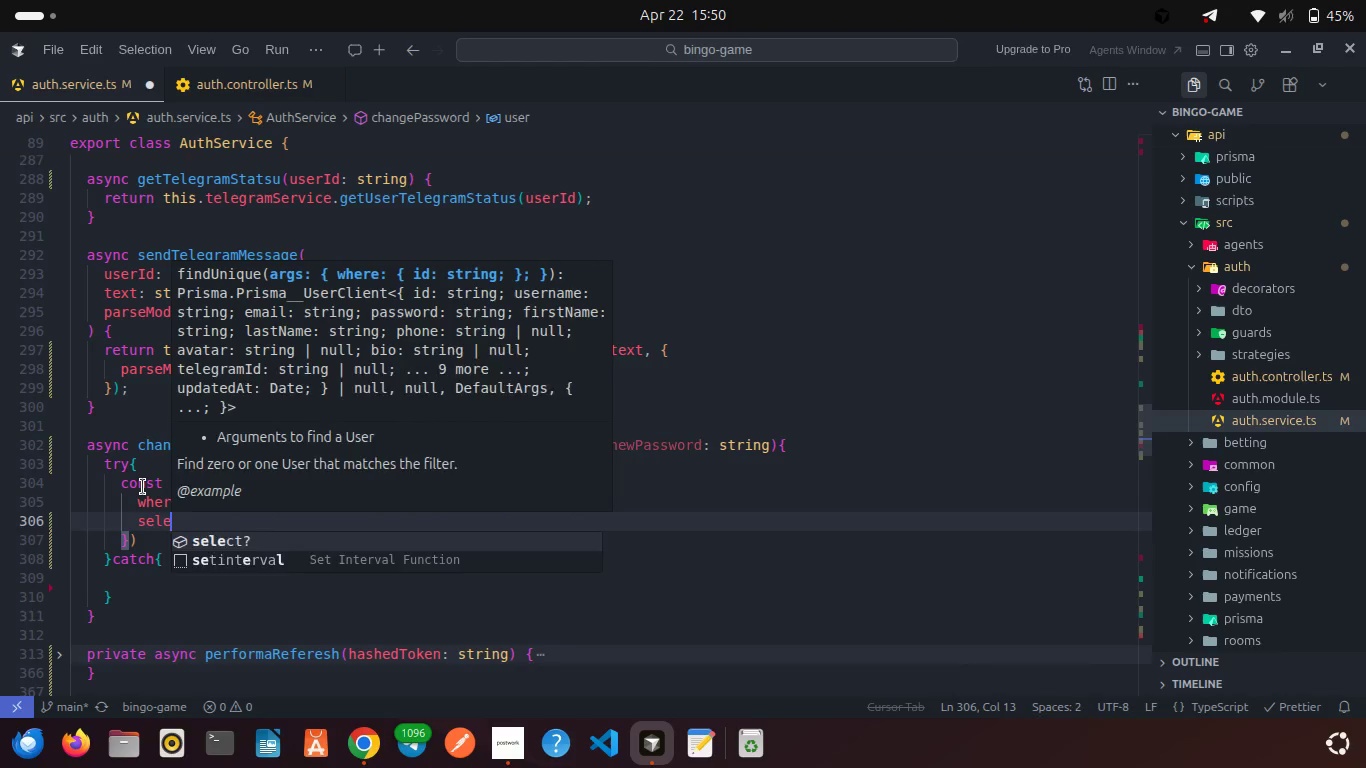 
key(Enter)
 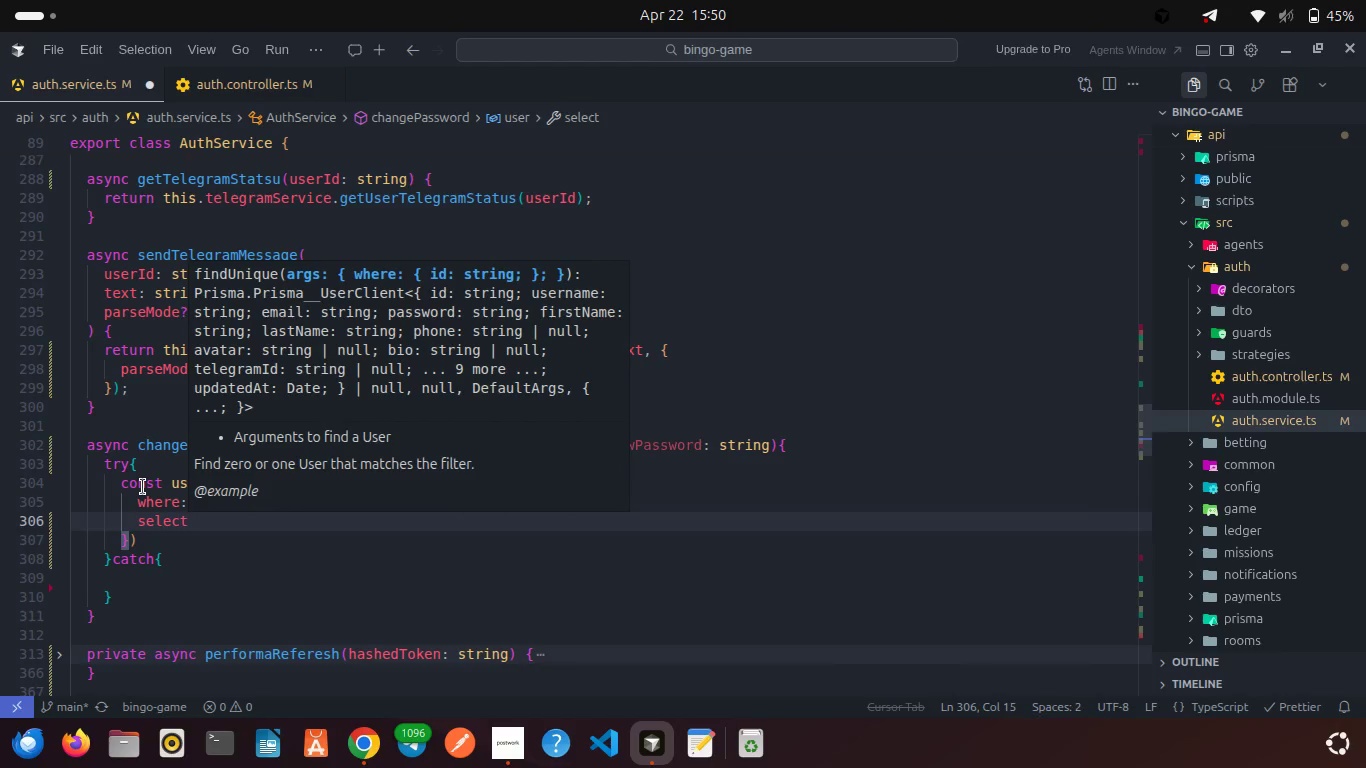 
type(: { passwo)
 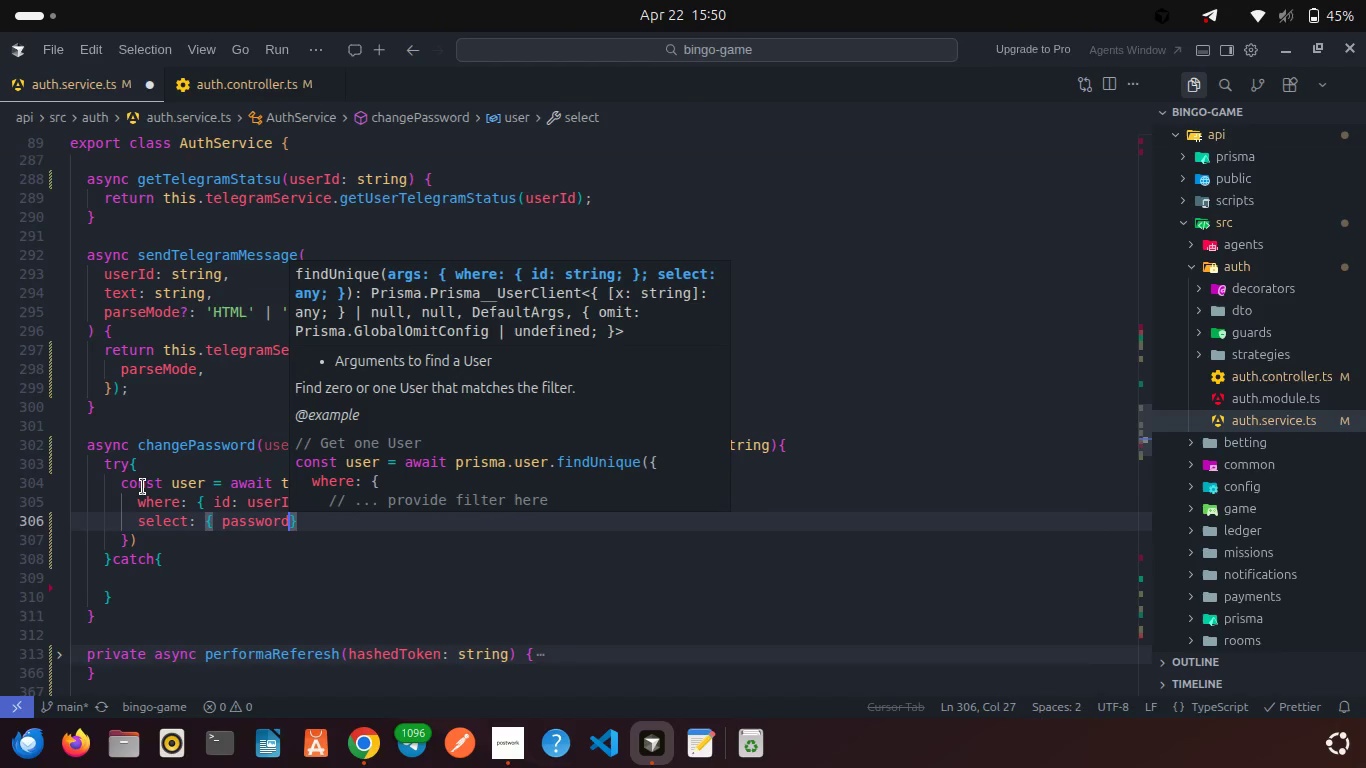 
 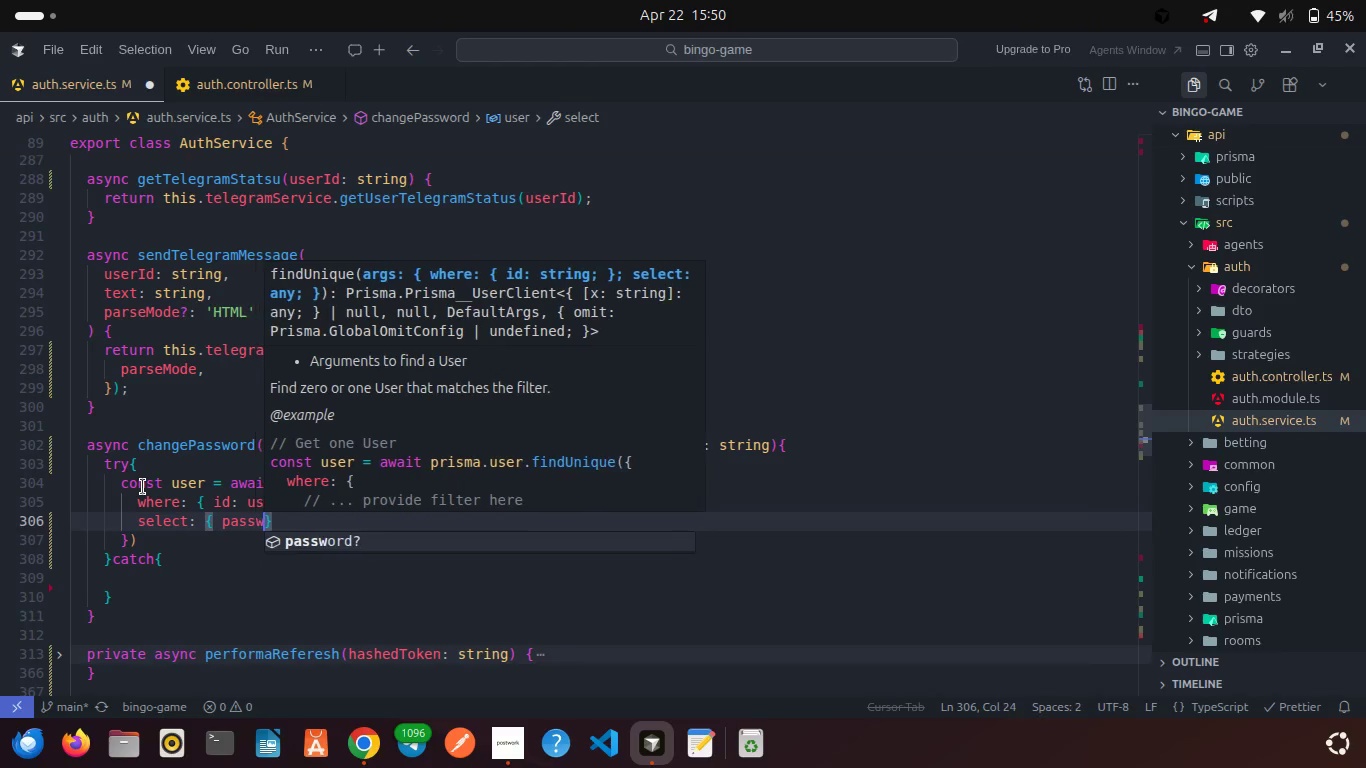 
key(Enter)
 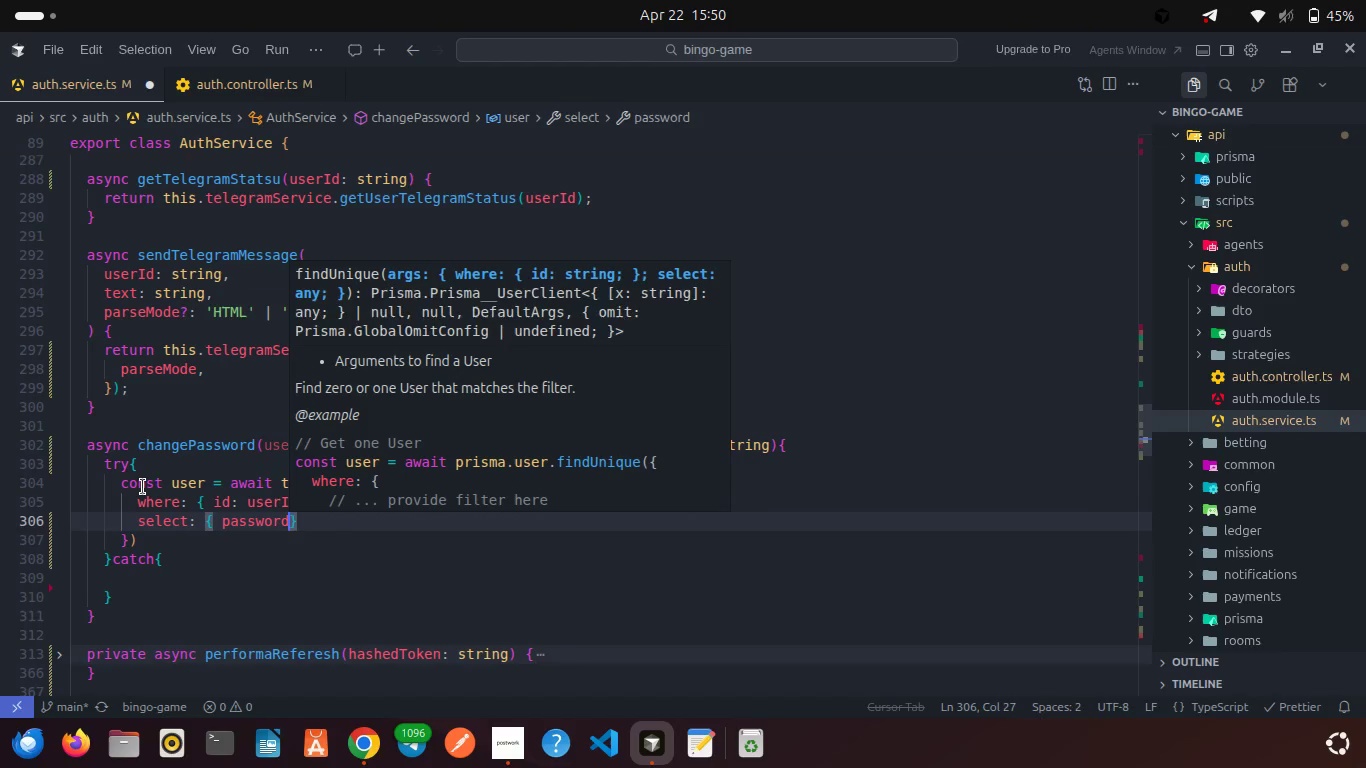 
type(: true )
 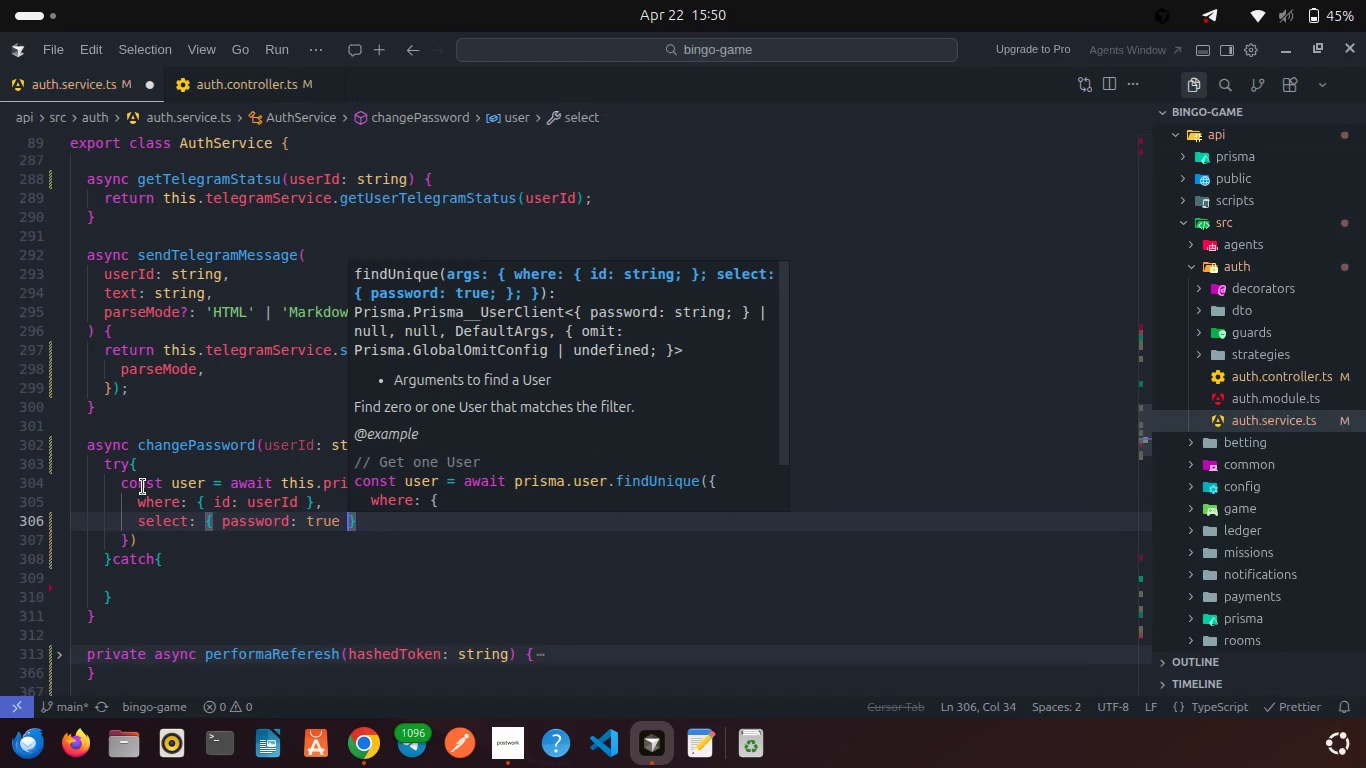 
key(Control+S)
 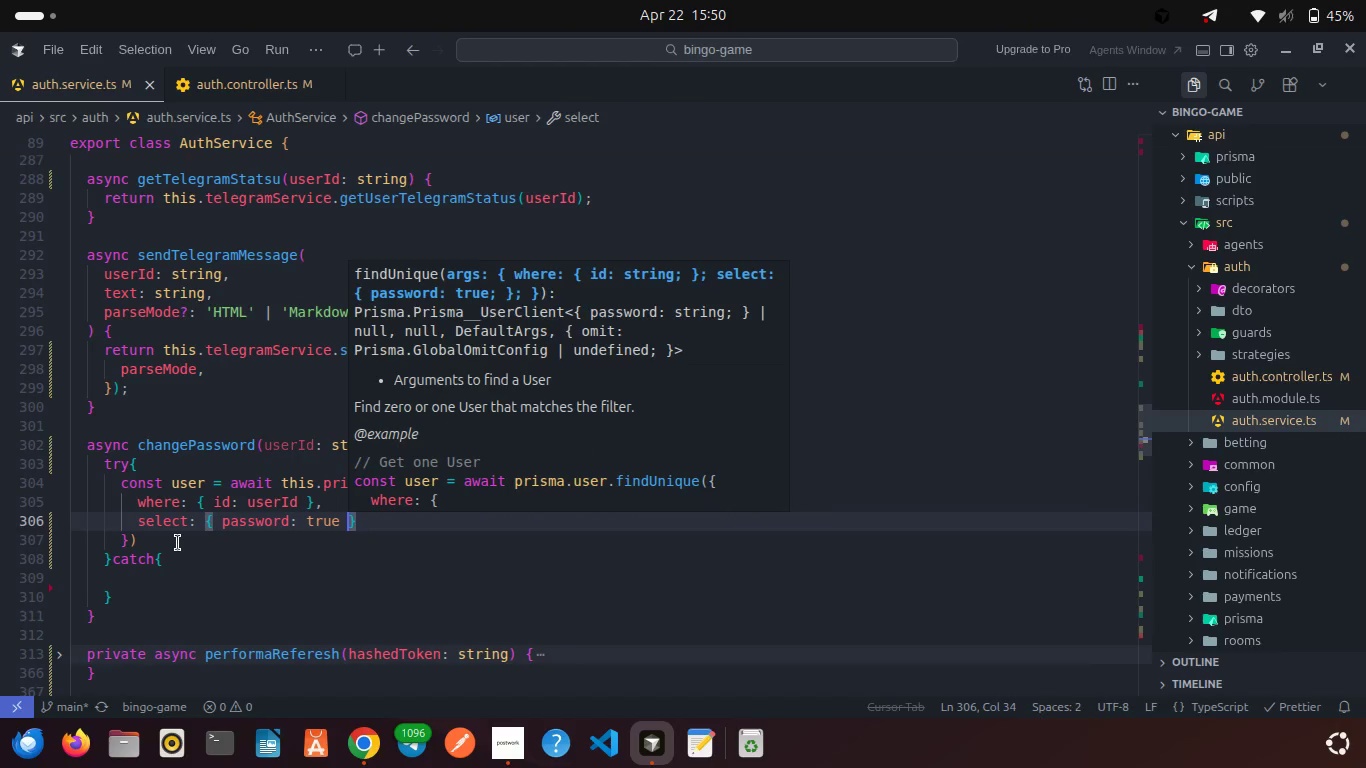 
left_click([178, 543])
 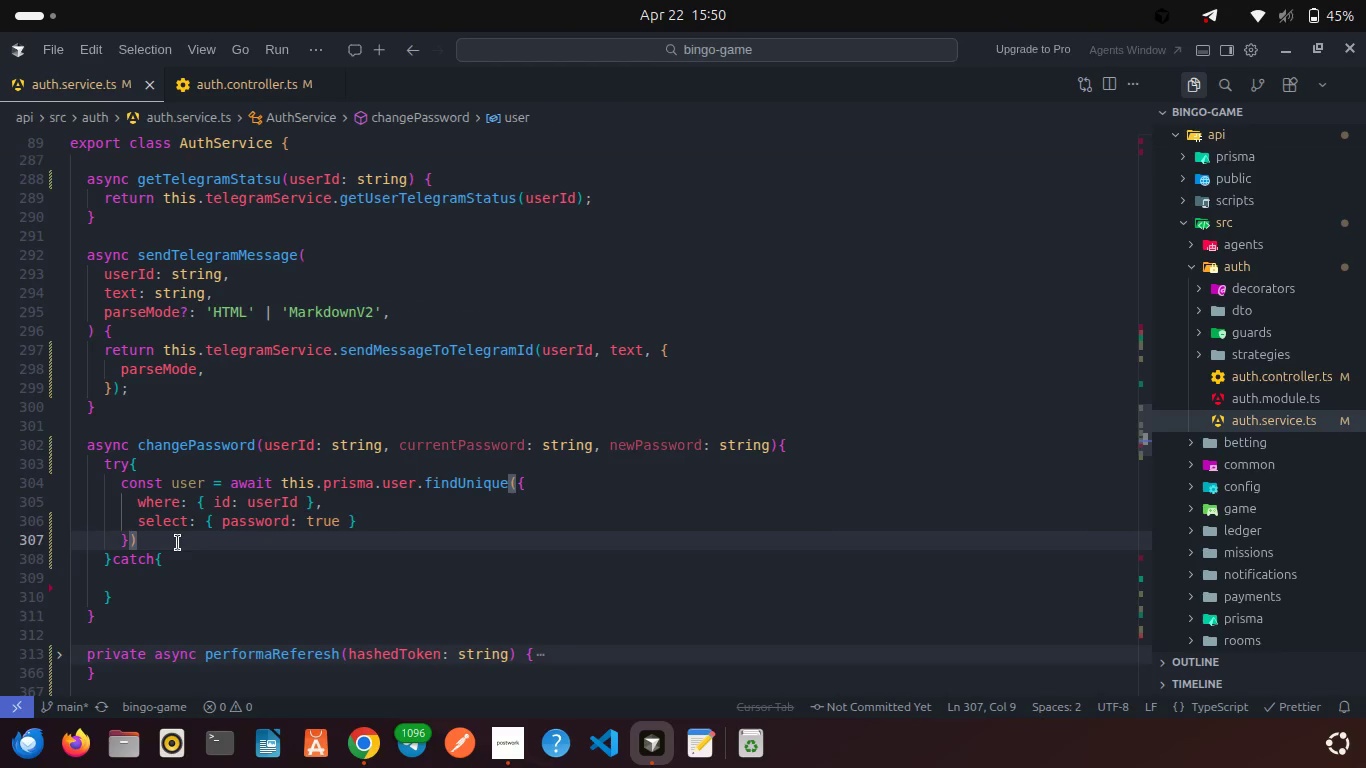 
key(Semicolon)
 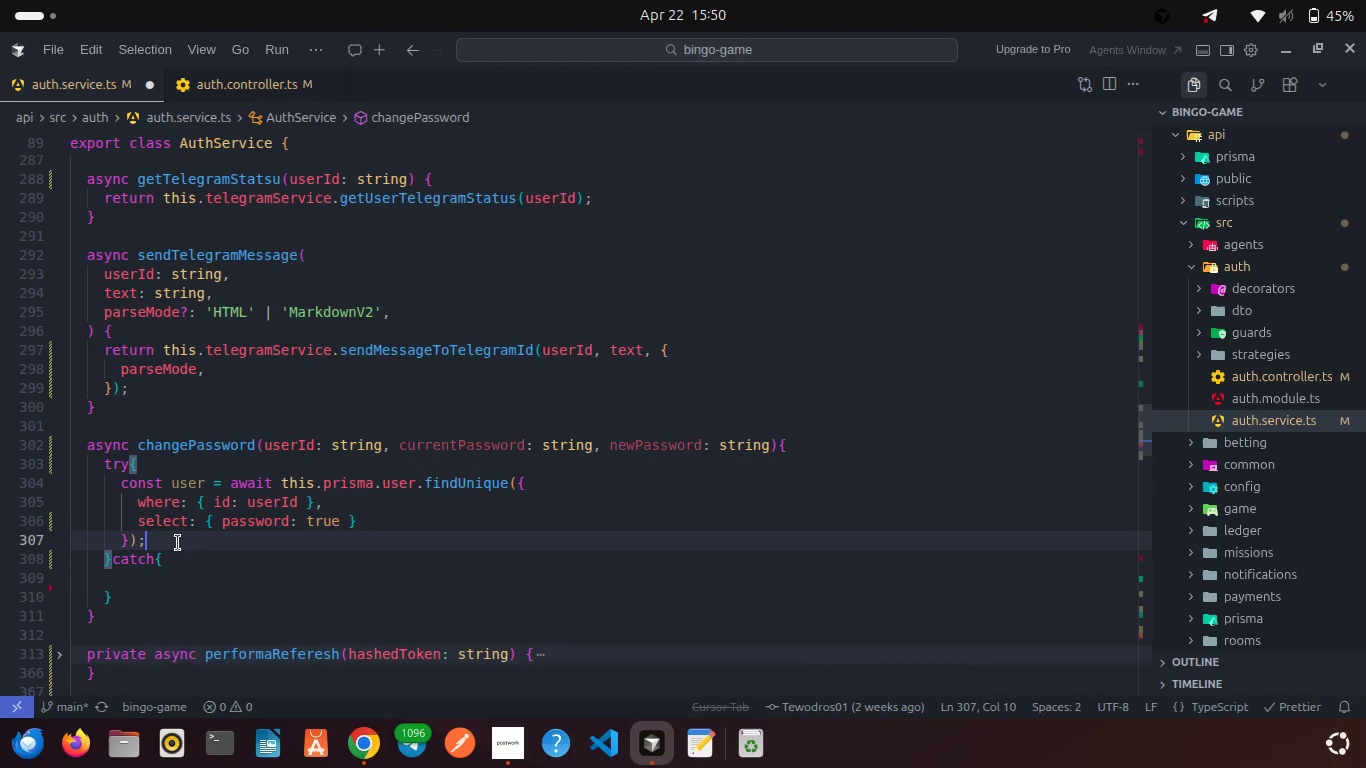 
key(Enter)
 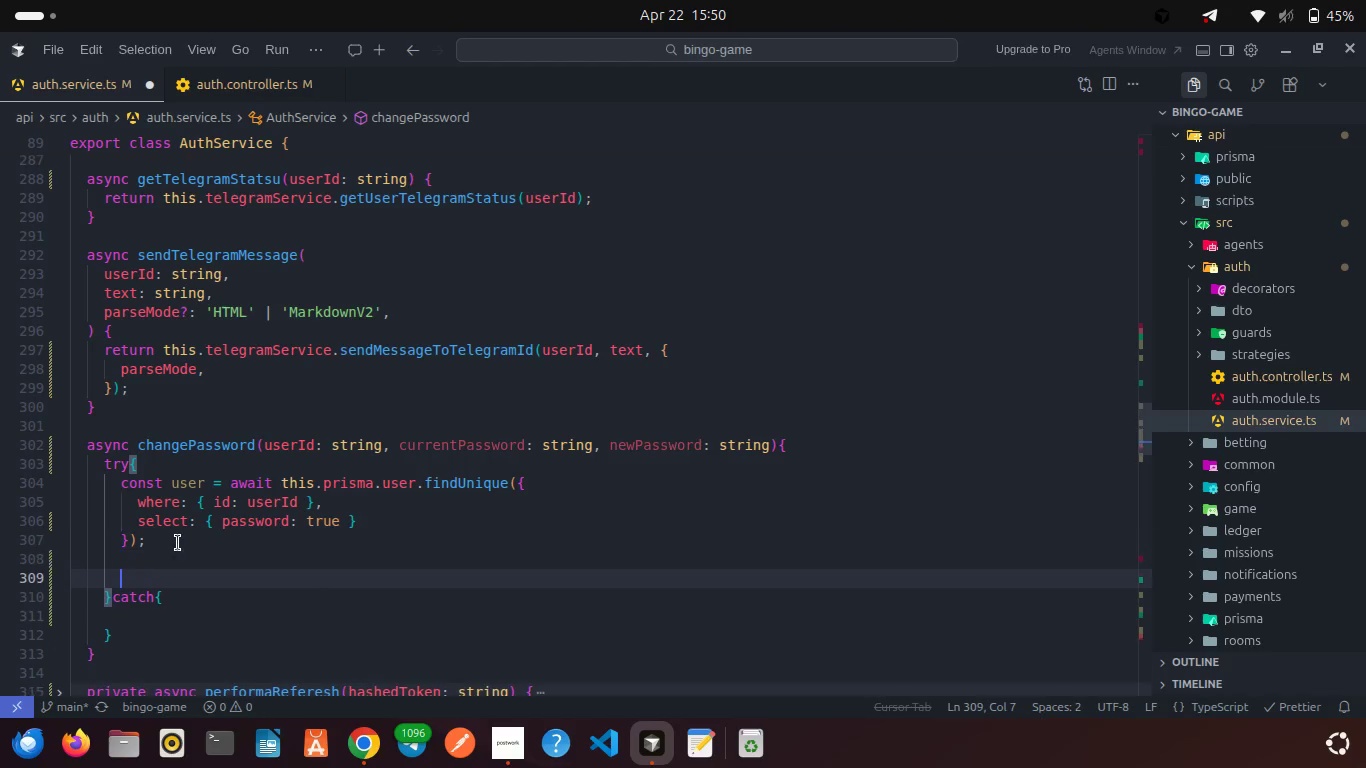 
key(Enter)
 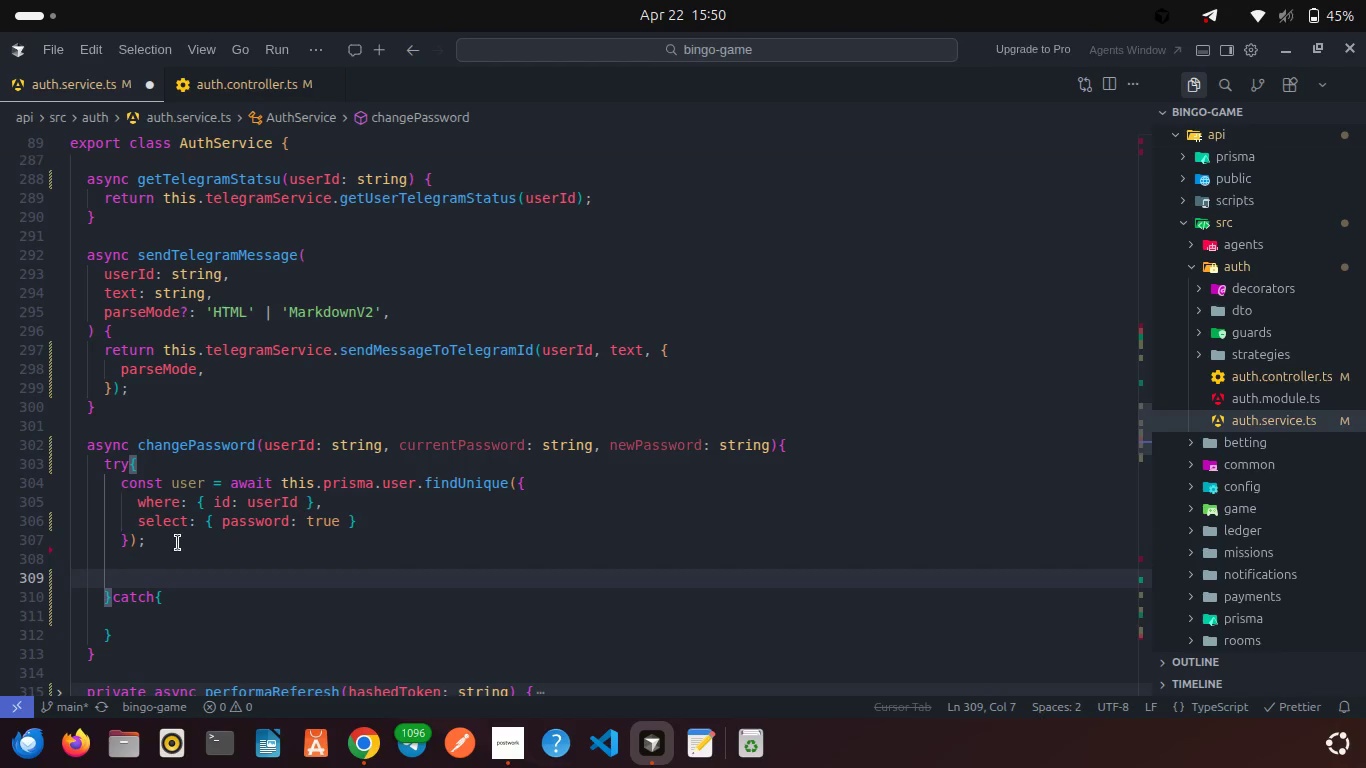 
type(if(user)
key(Backspace)
key(Backspace)
key(Backspace)
key(Backspace)
type(!user)
 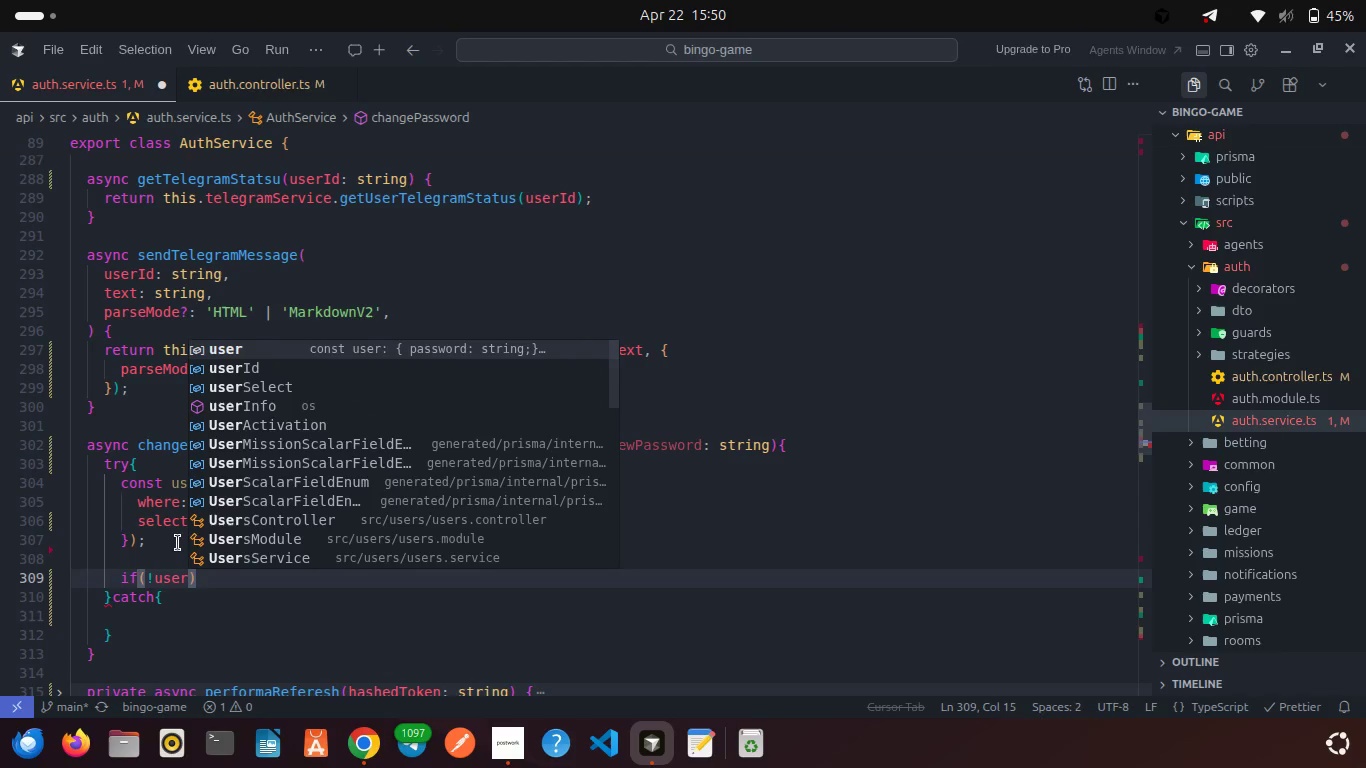 
key(ArrowRight)
 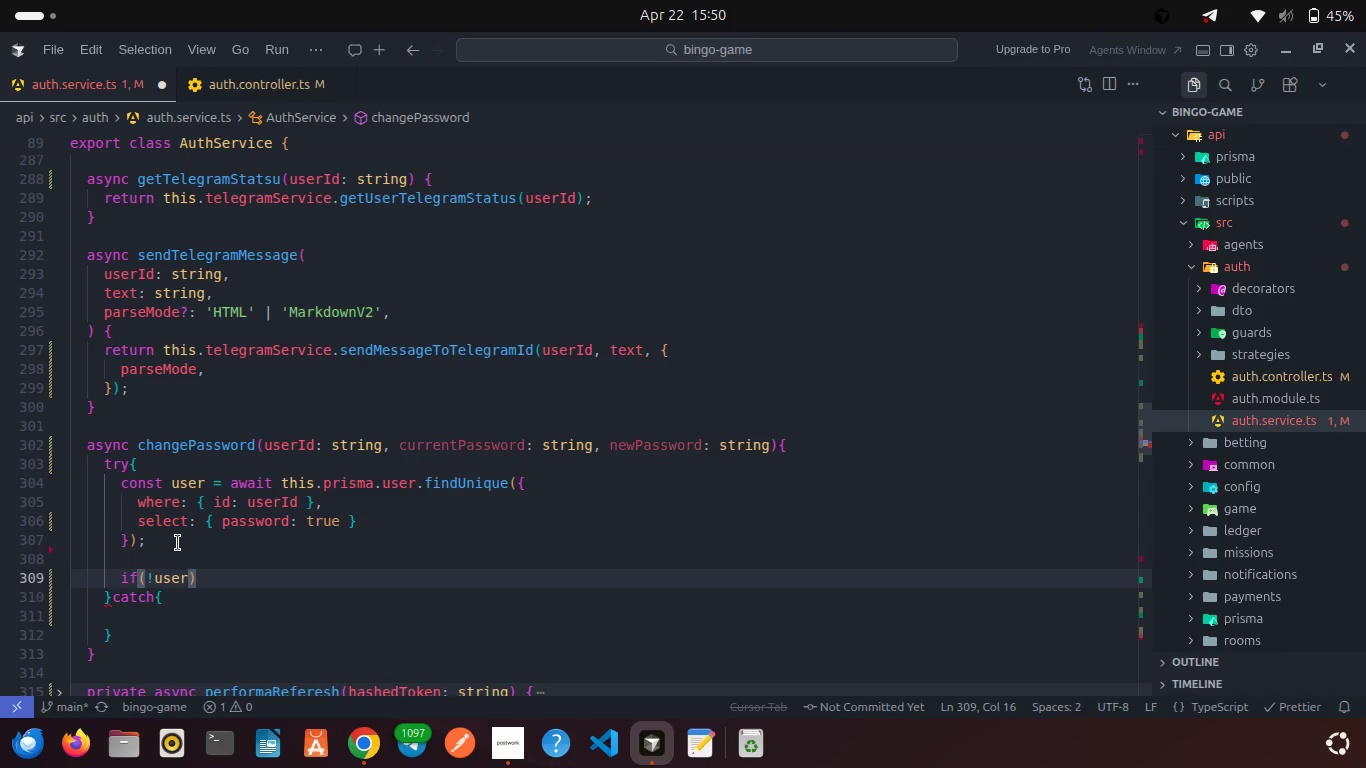 
type( trh)
 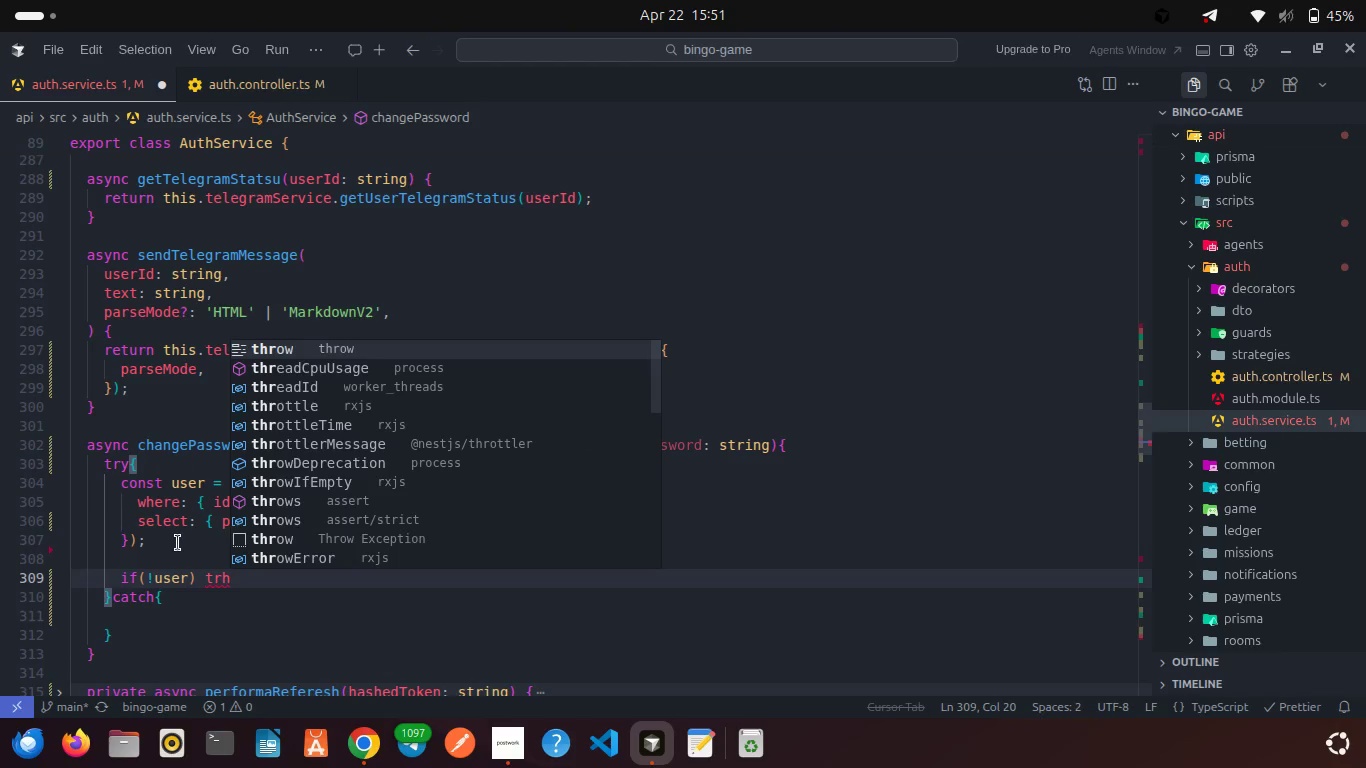 
key(Enter)
 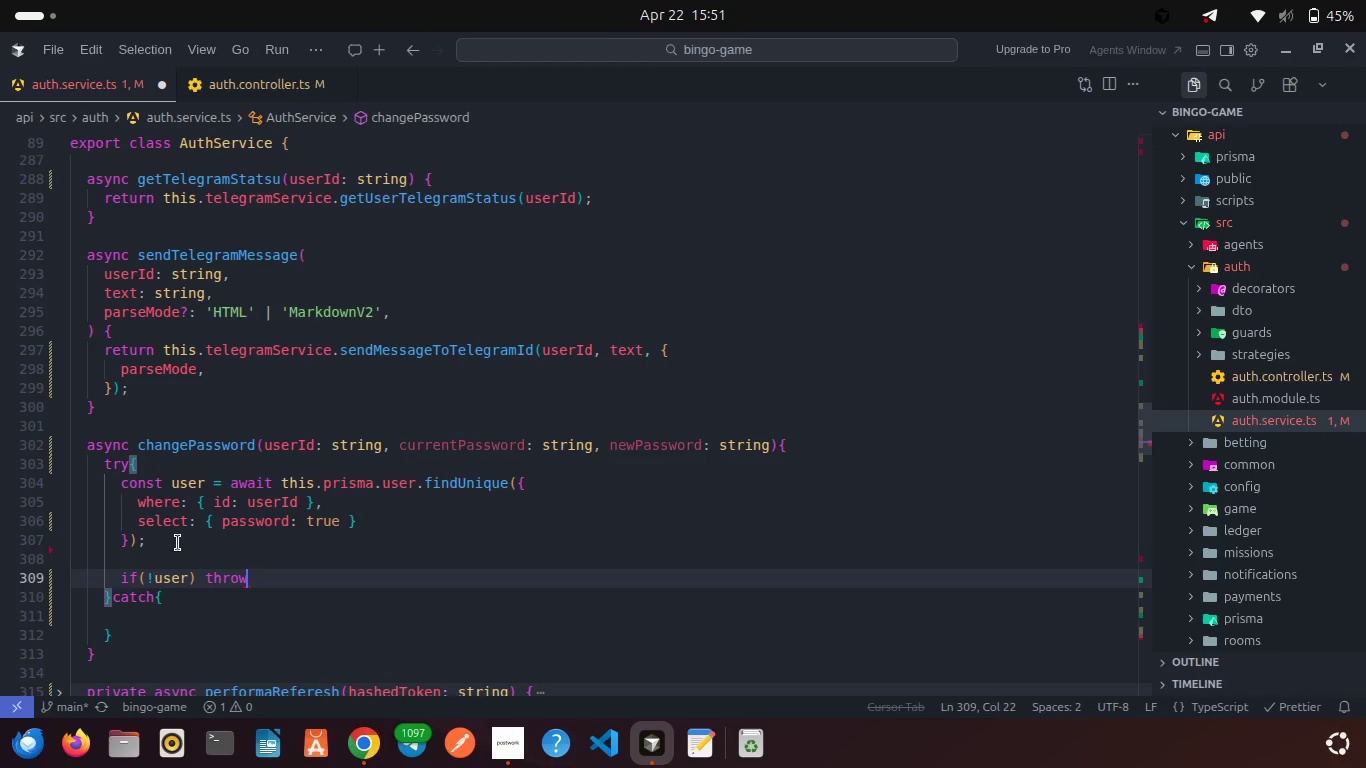 
type( m)
key(Backspace)
type(new Unau)
 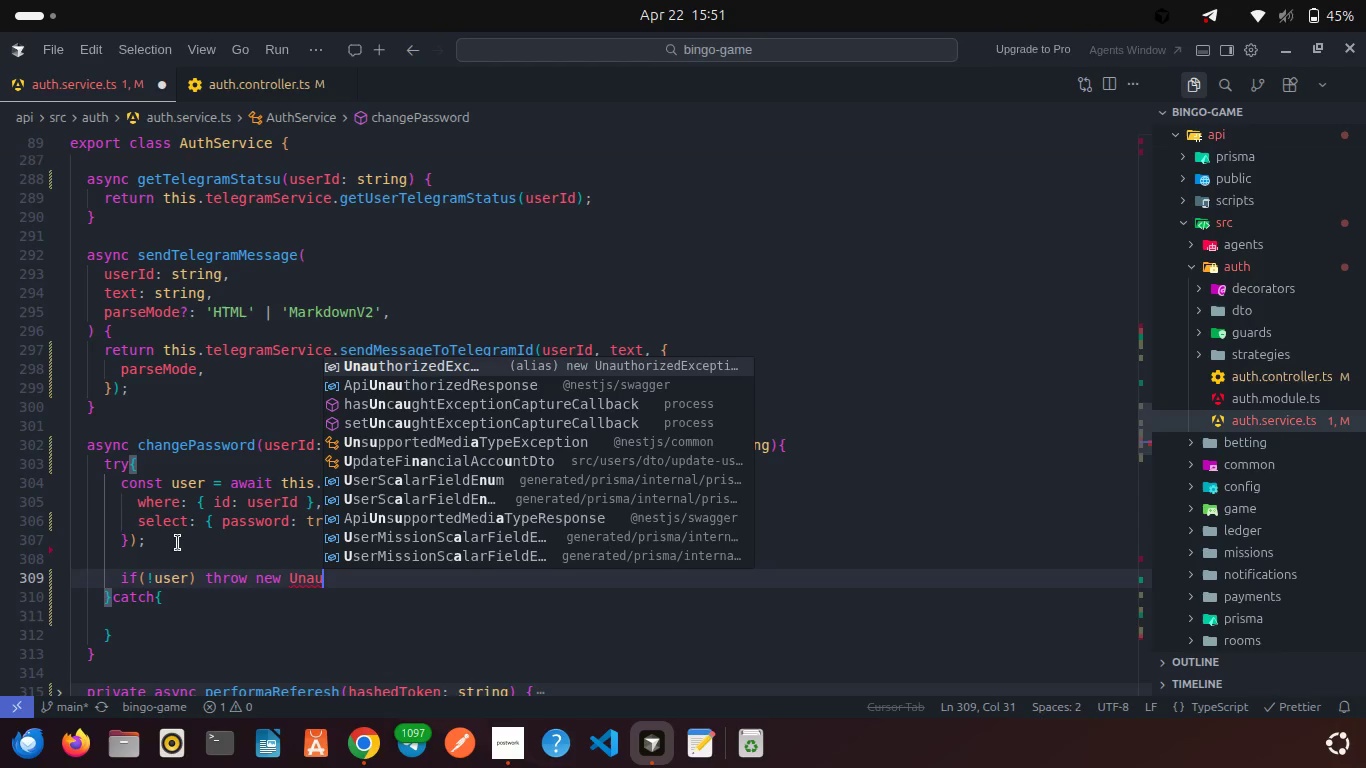 
key(Enter)
 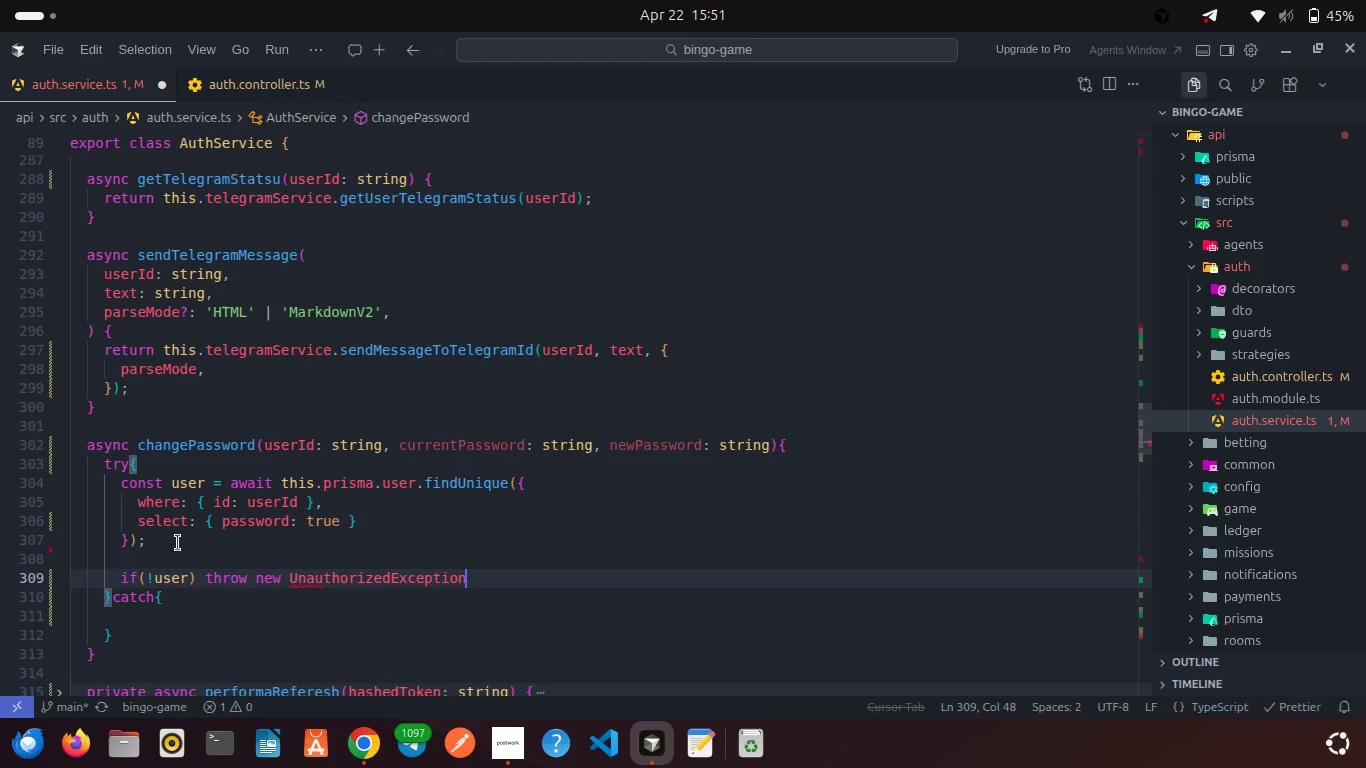 
type(('User not found)
 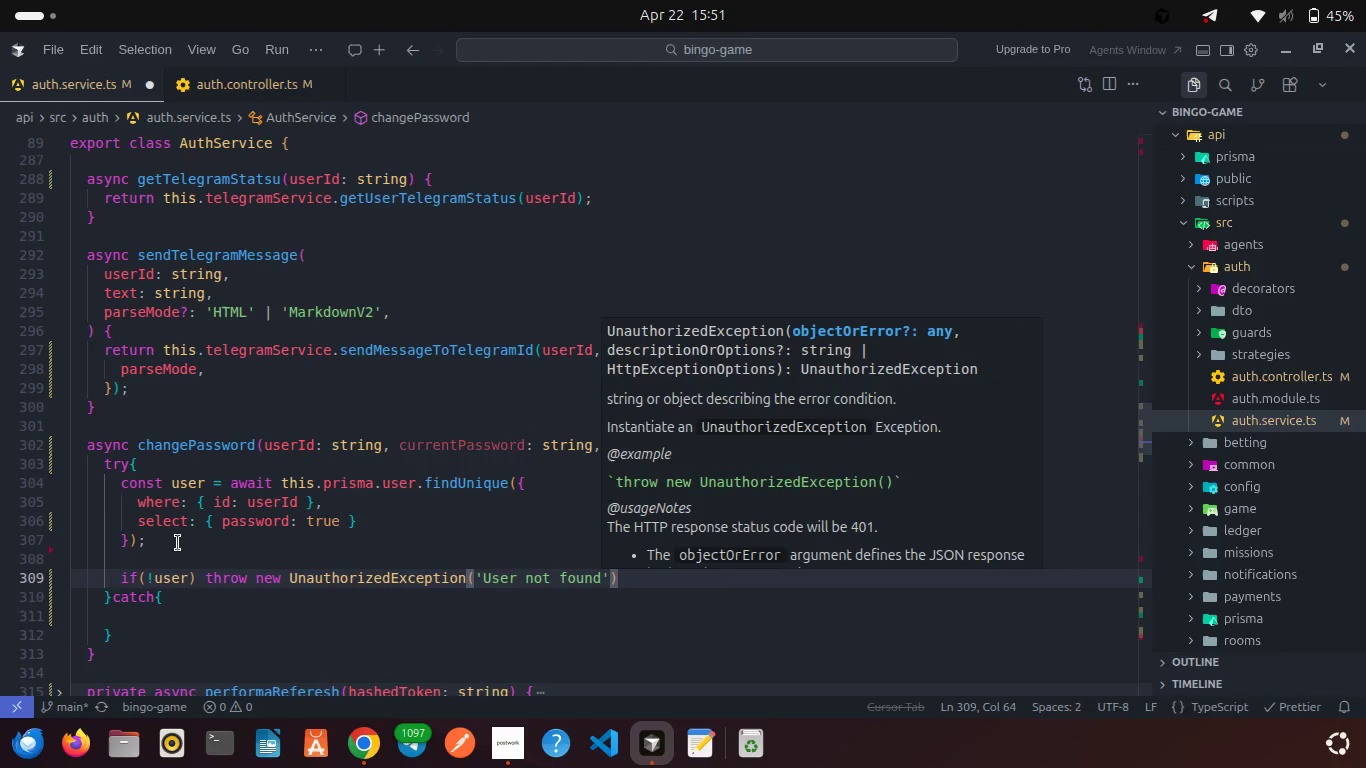 
key(ArrowRight)
 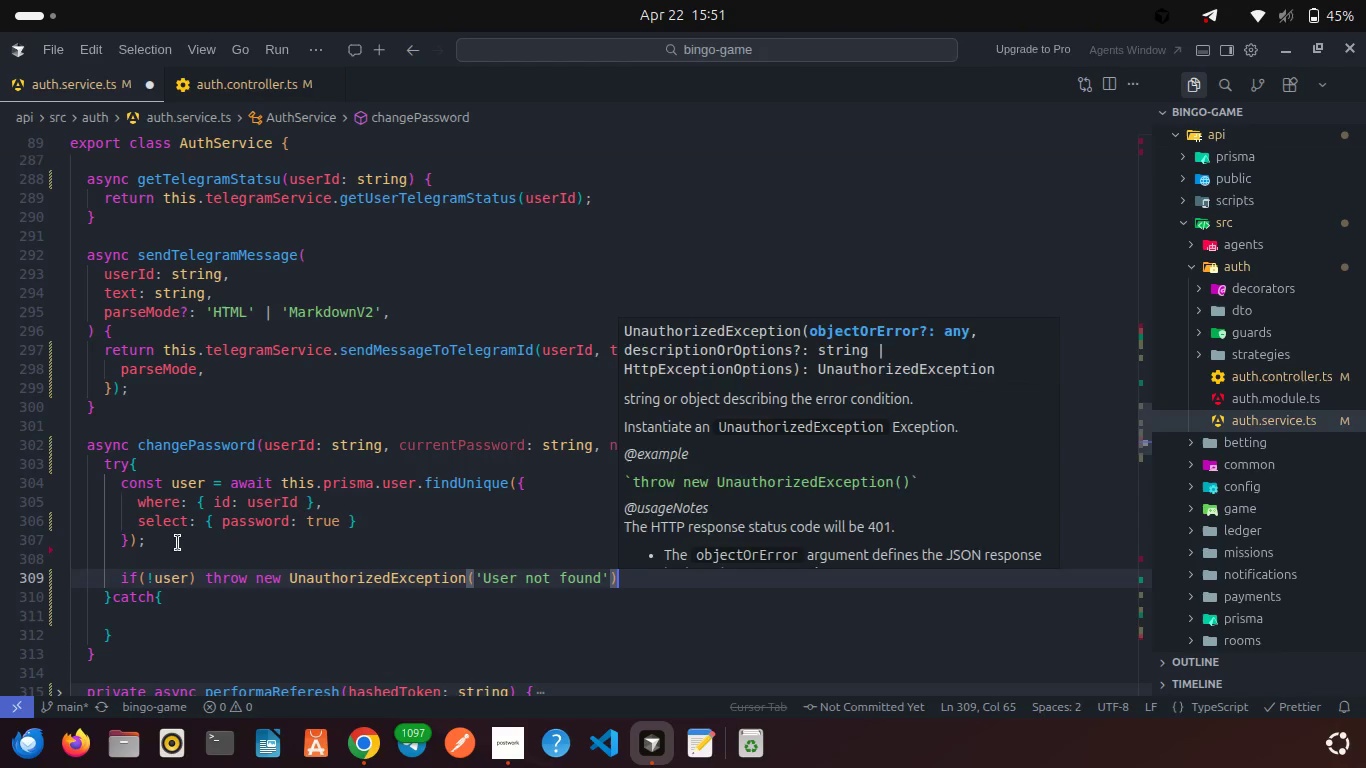 
key(ArrowRight)
 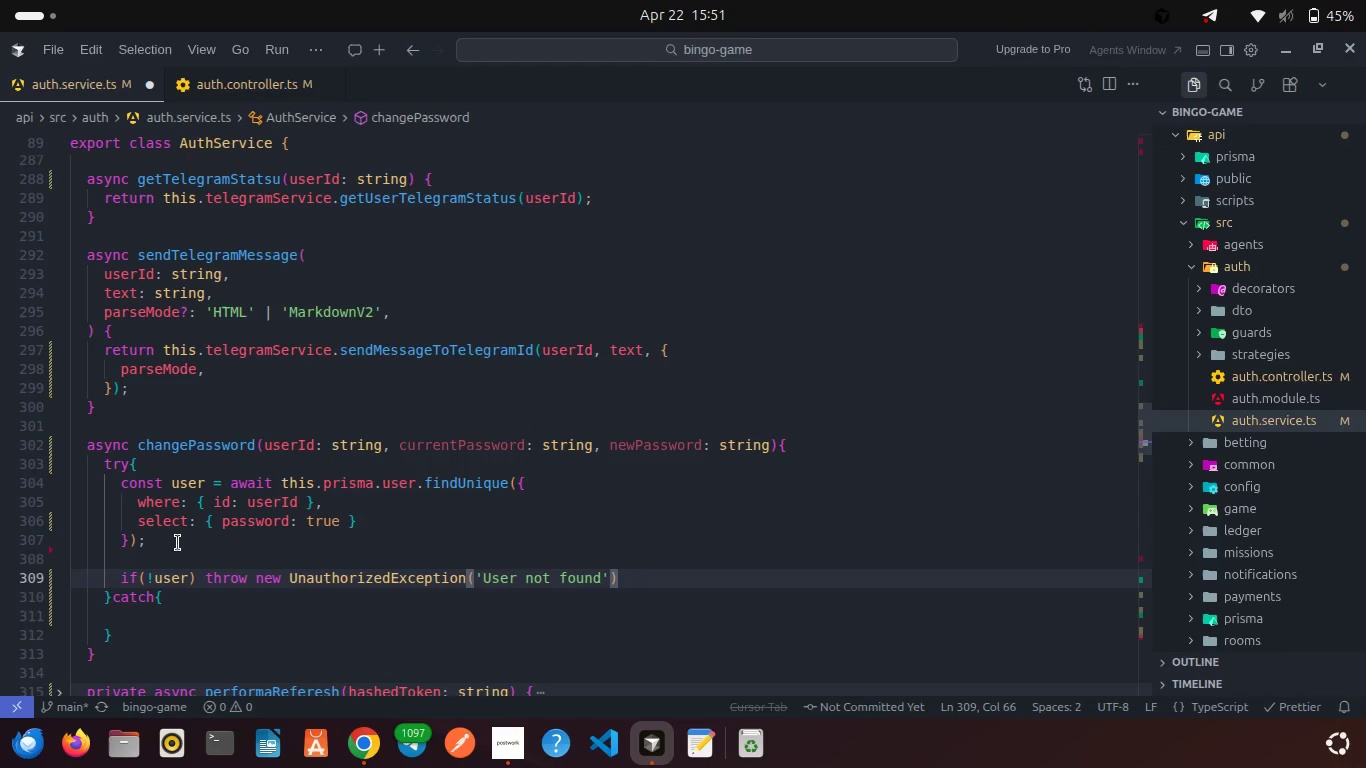 
key(Semicolon)
 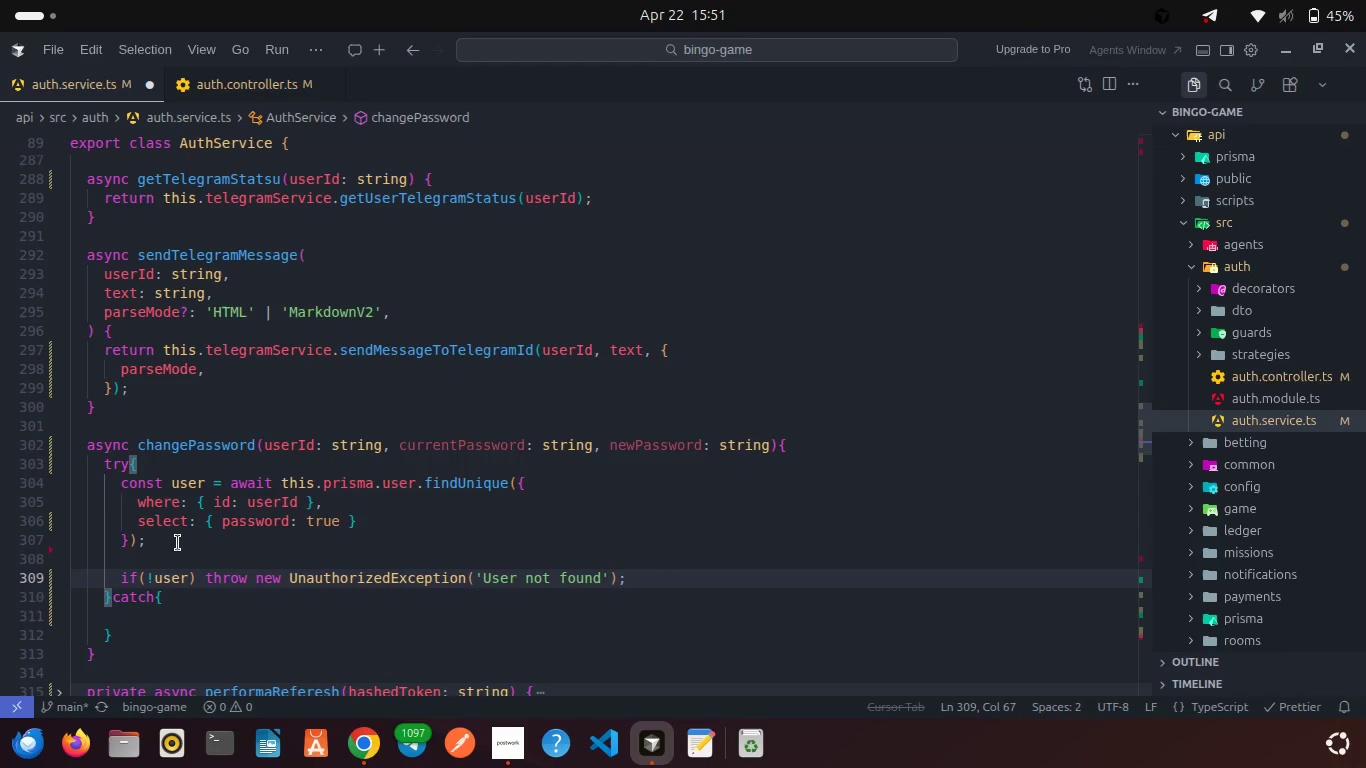 
key(Enter)
 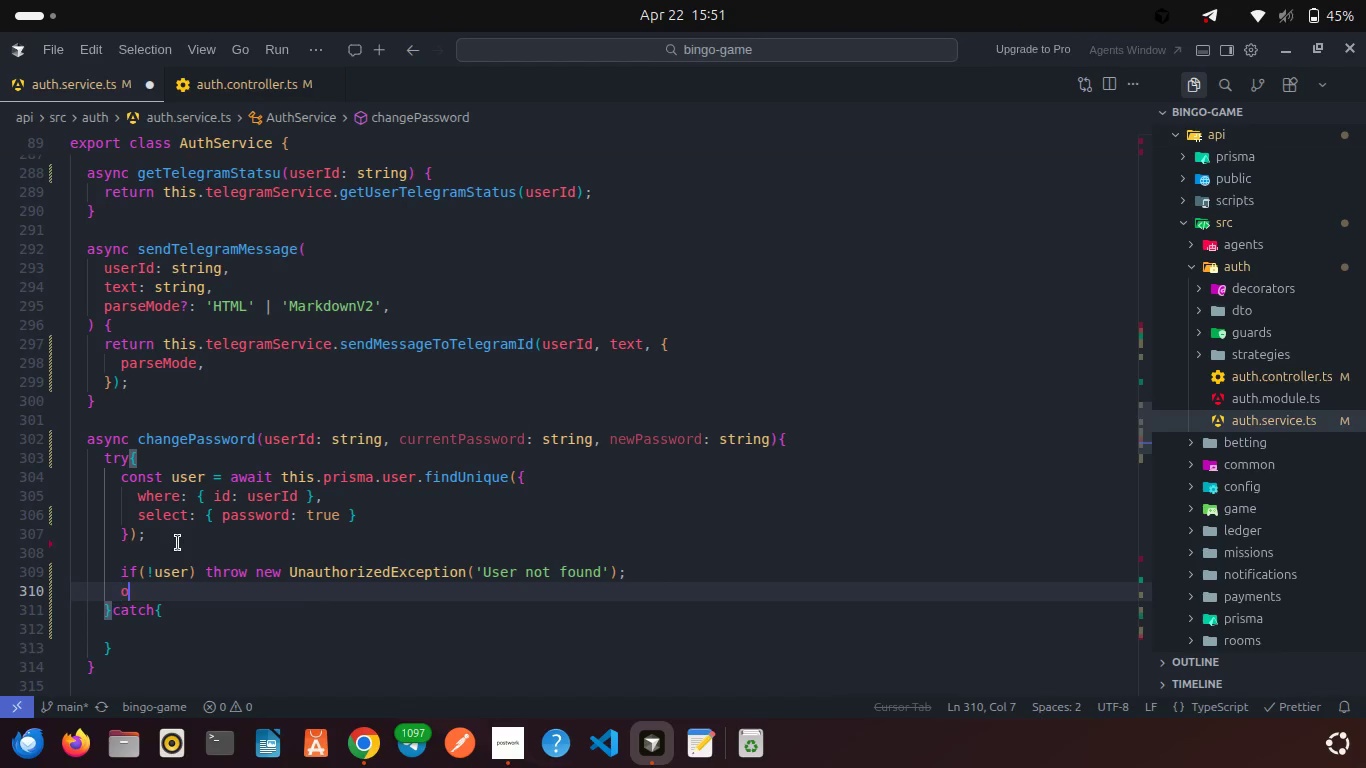 
type(onst )
key(Backspace)
key(Backspace)
key(Backspace)
key(Backspace)
key(Backspace)
type(const valid = awai)
 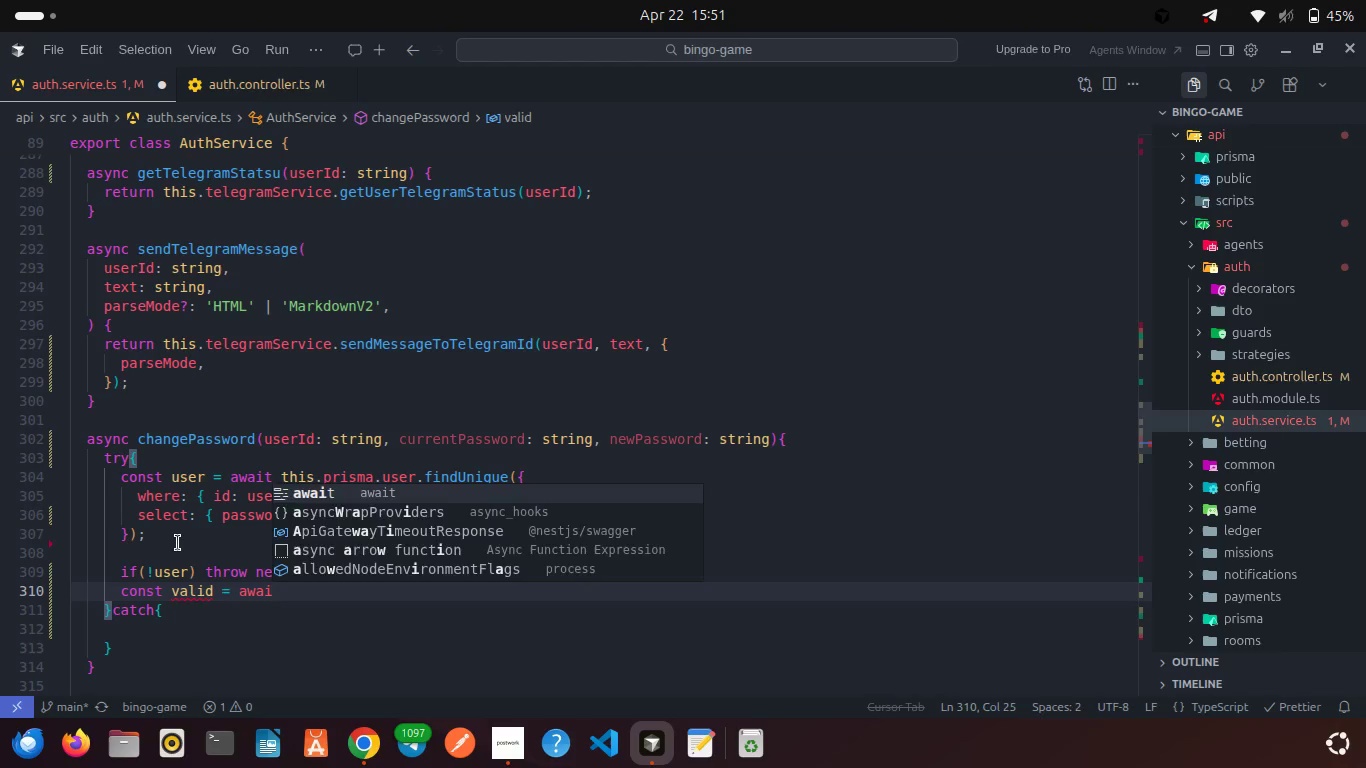 
key(Enter)
 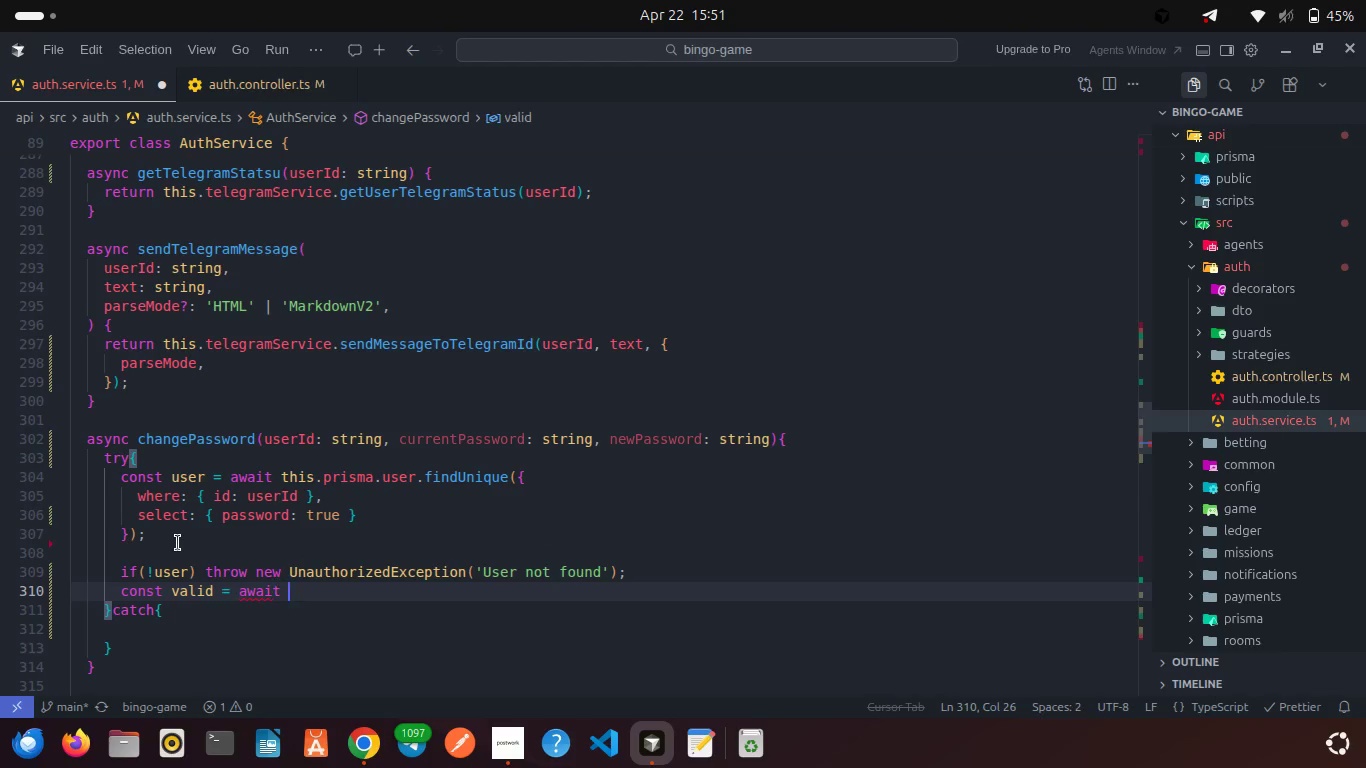 
type( bycr)
 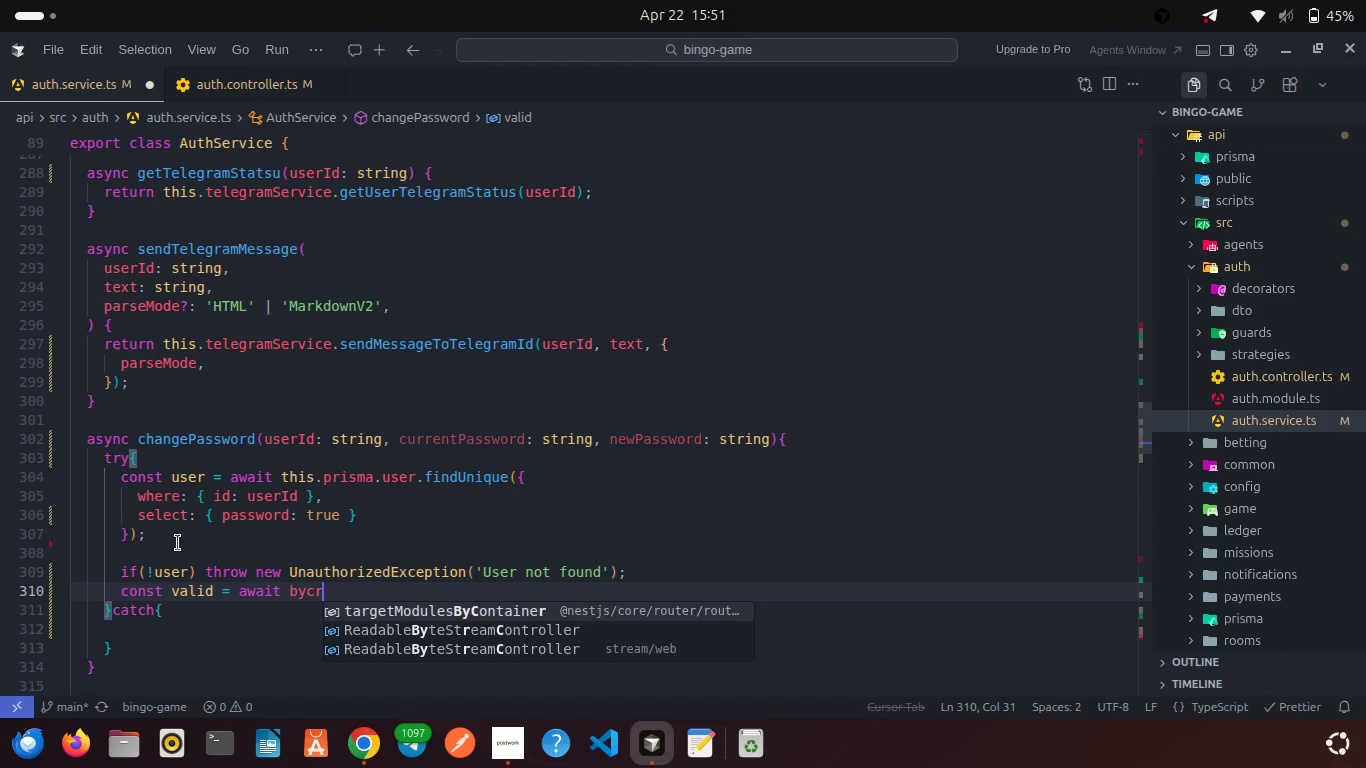 
key(Enter)
 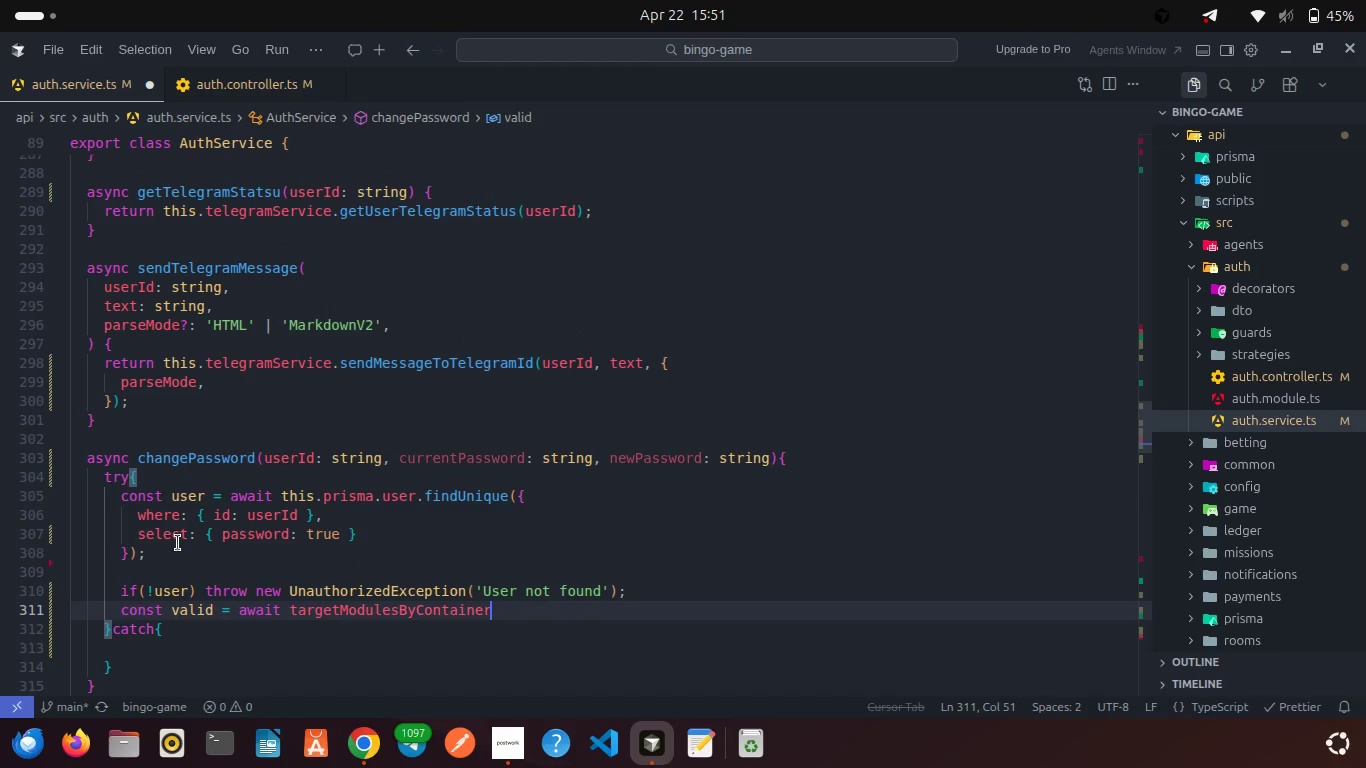 
key(Control+Z)
 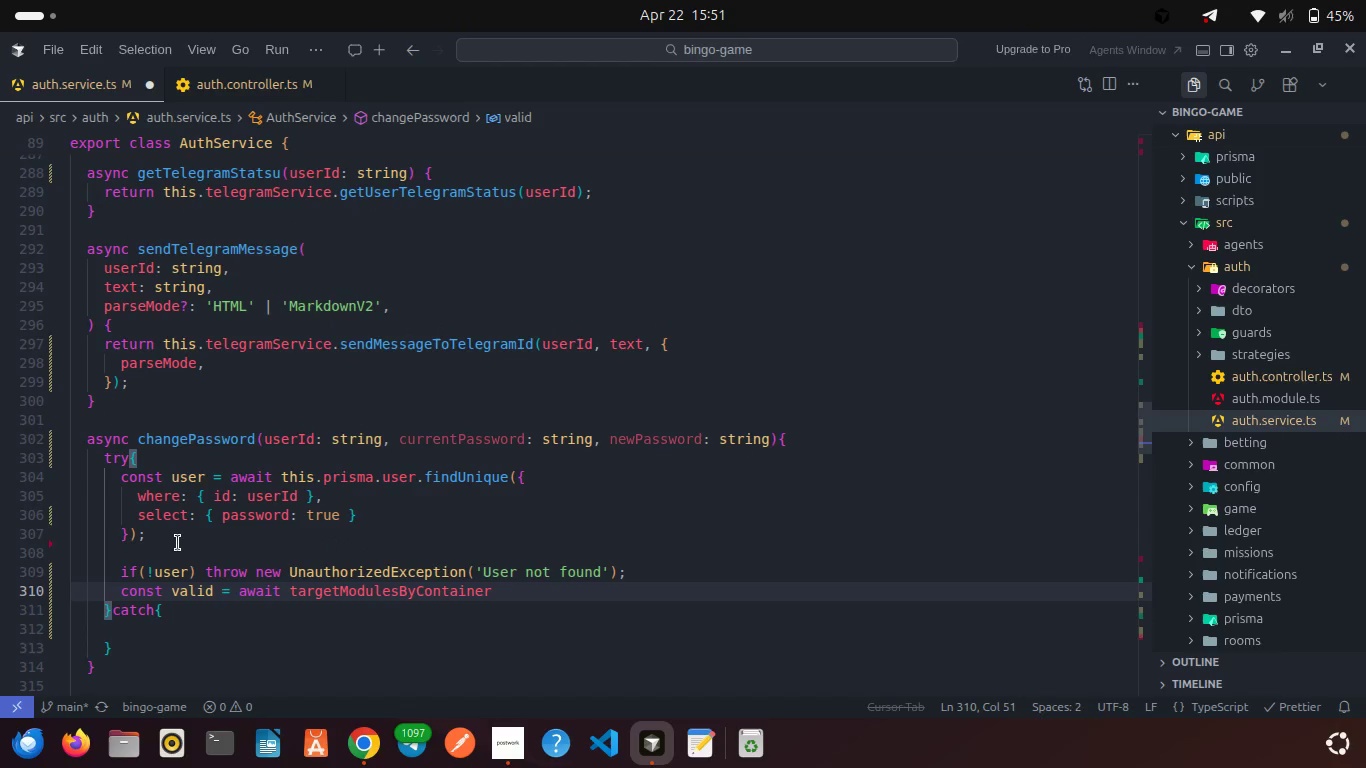 
key(Control+Z)
 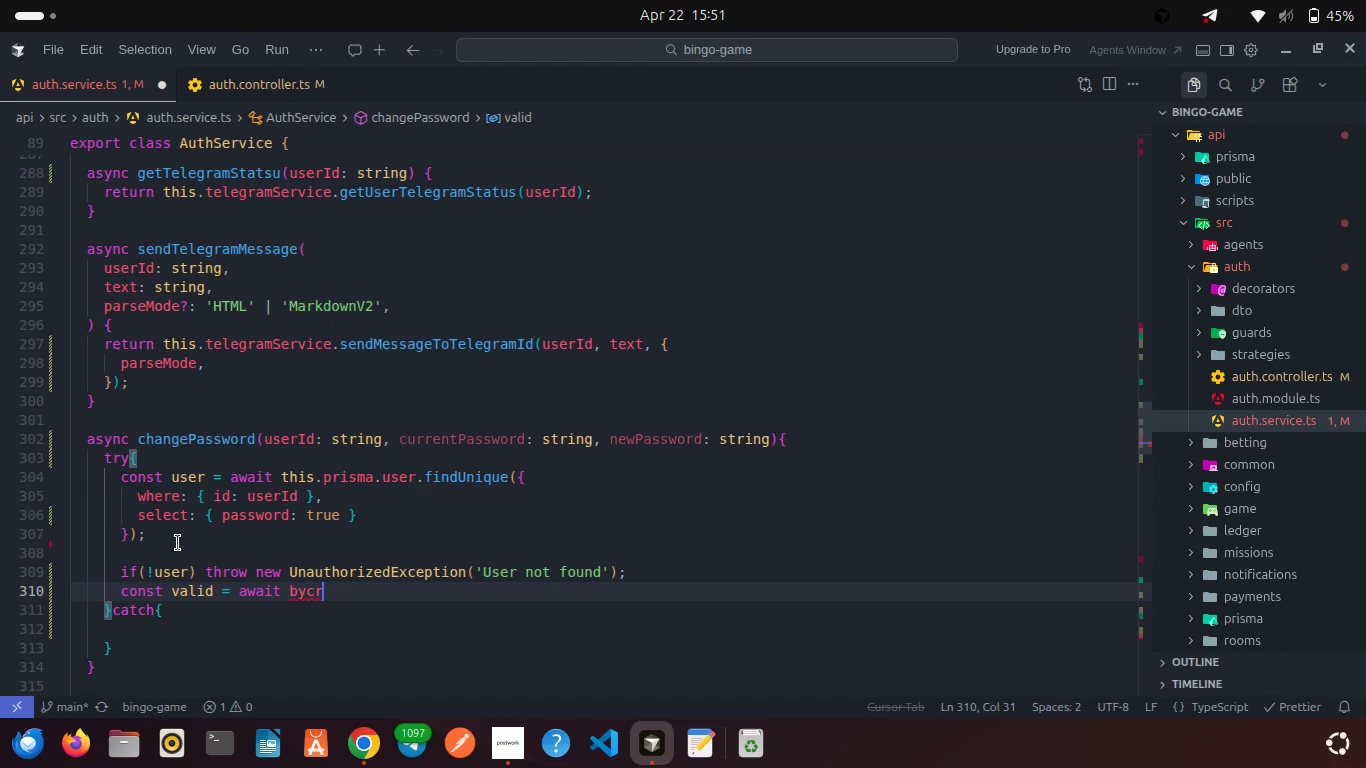 
key(Backspace)
key(Backspace)
key(Backspace)
key(Backspace)
type(bcr)
 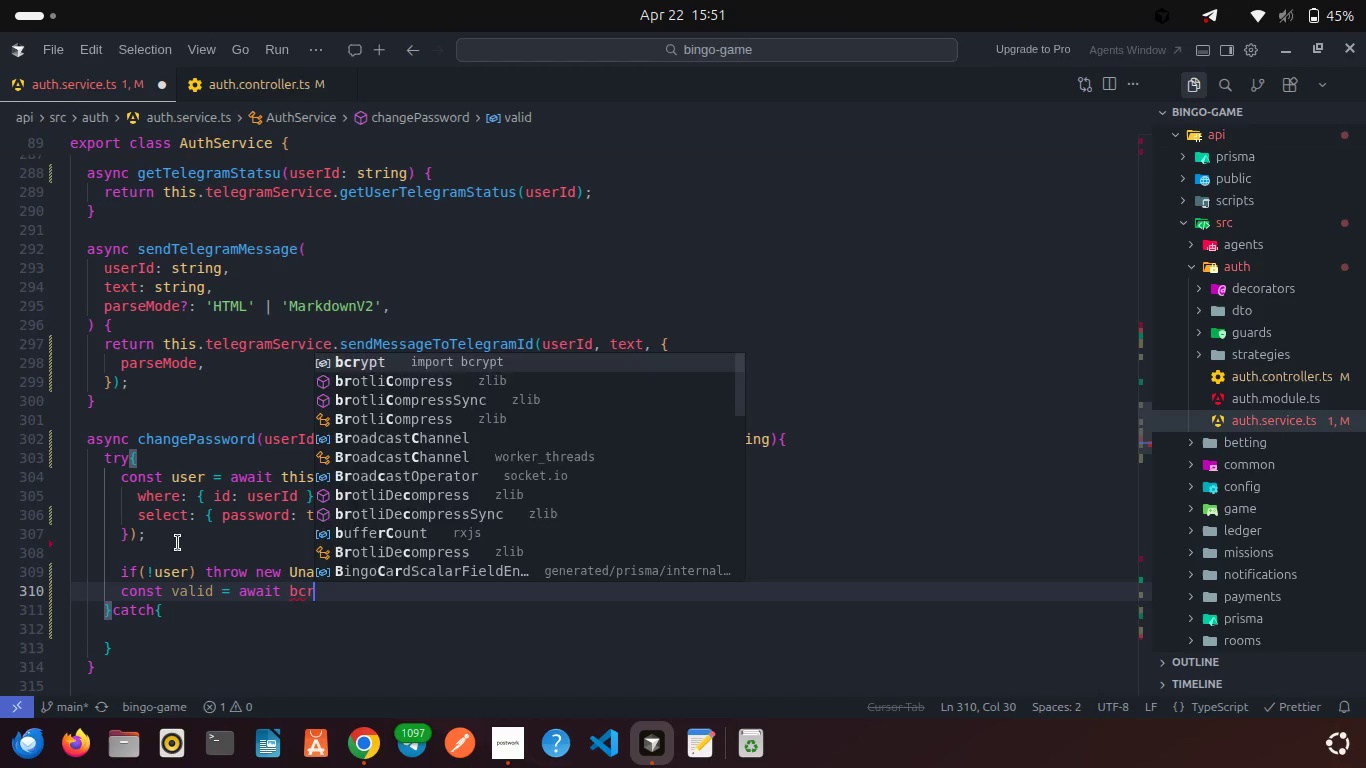 
key(Enter)
 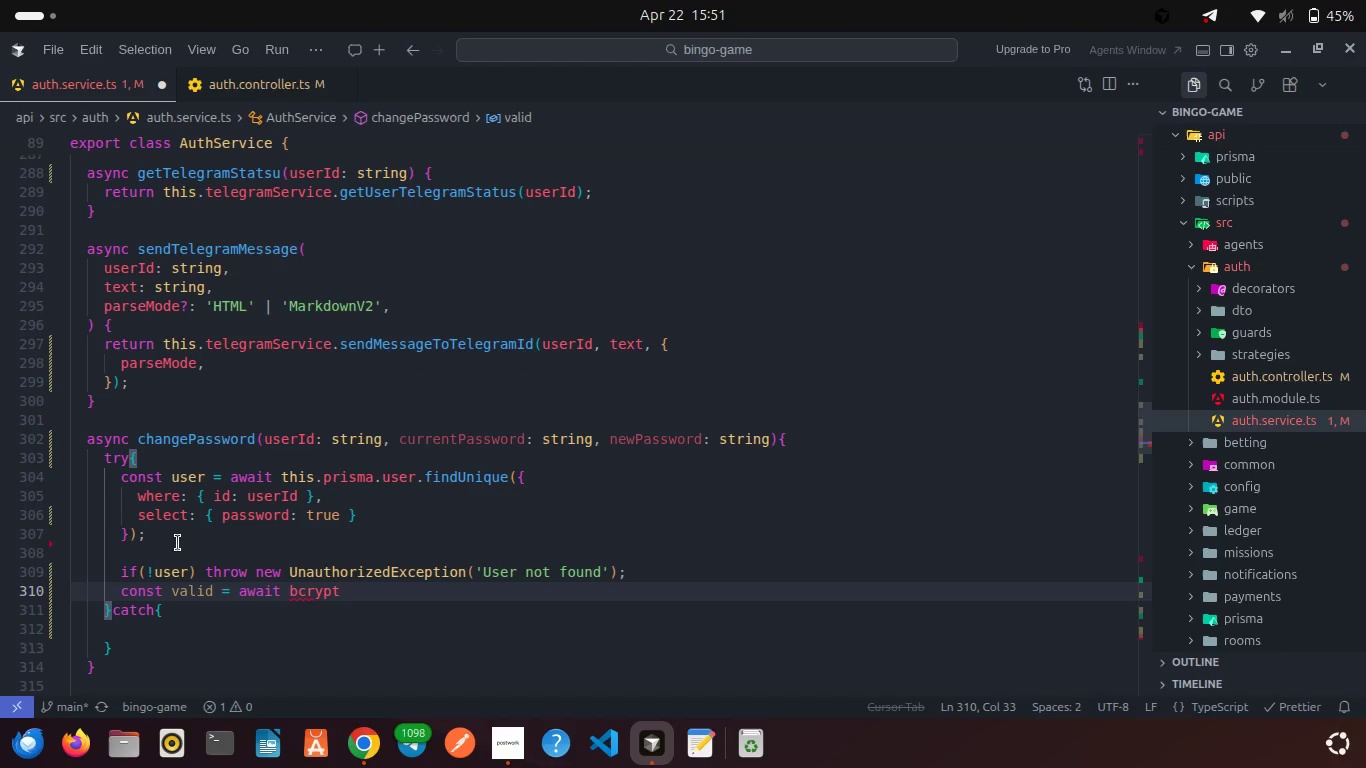 
type(.com)
 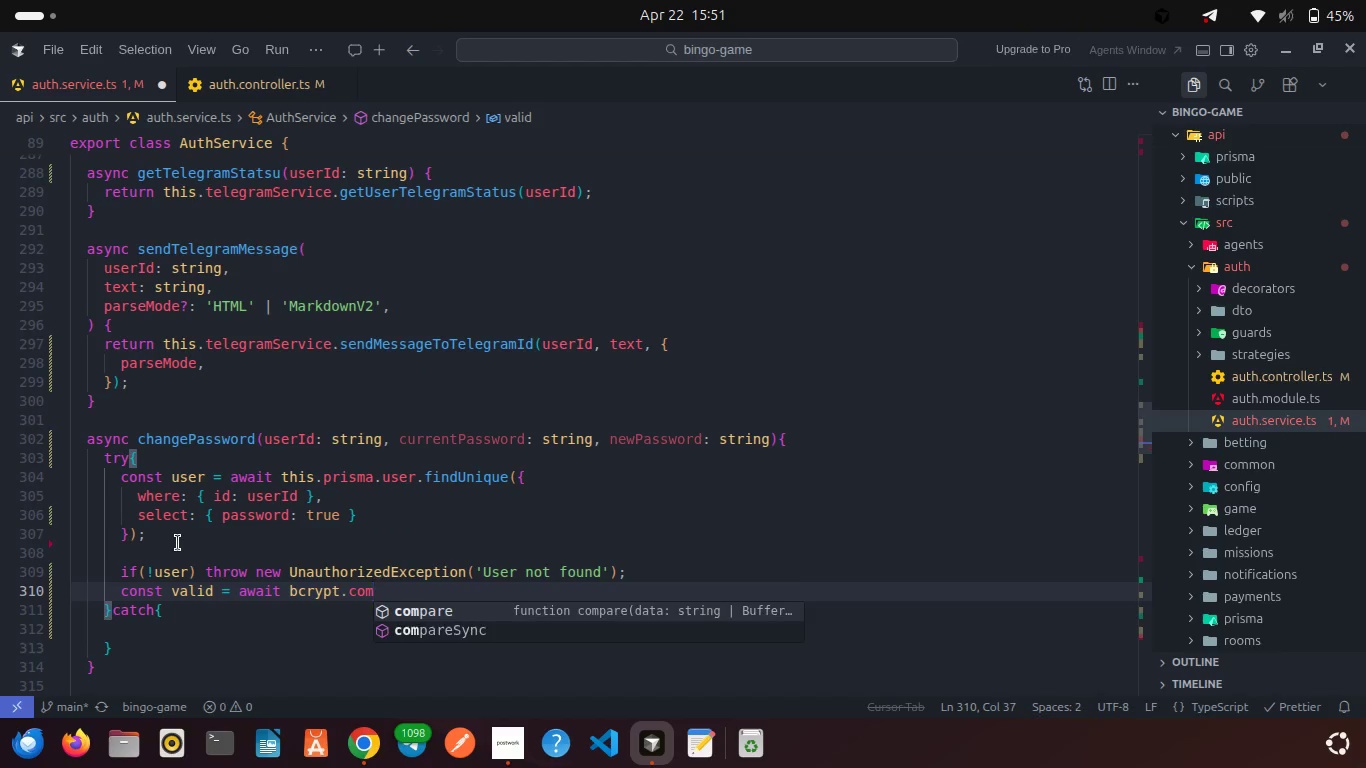 
key(Enter)
 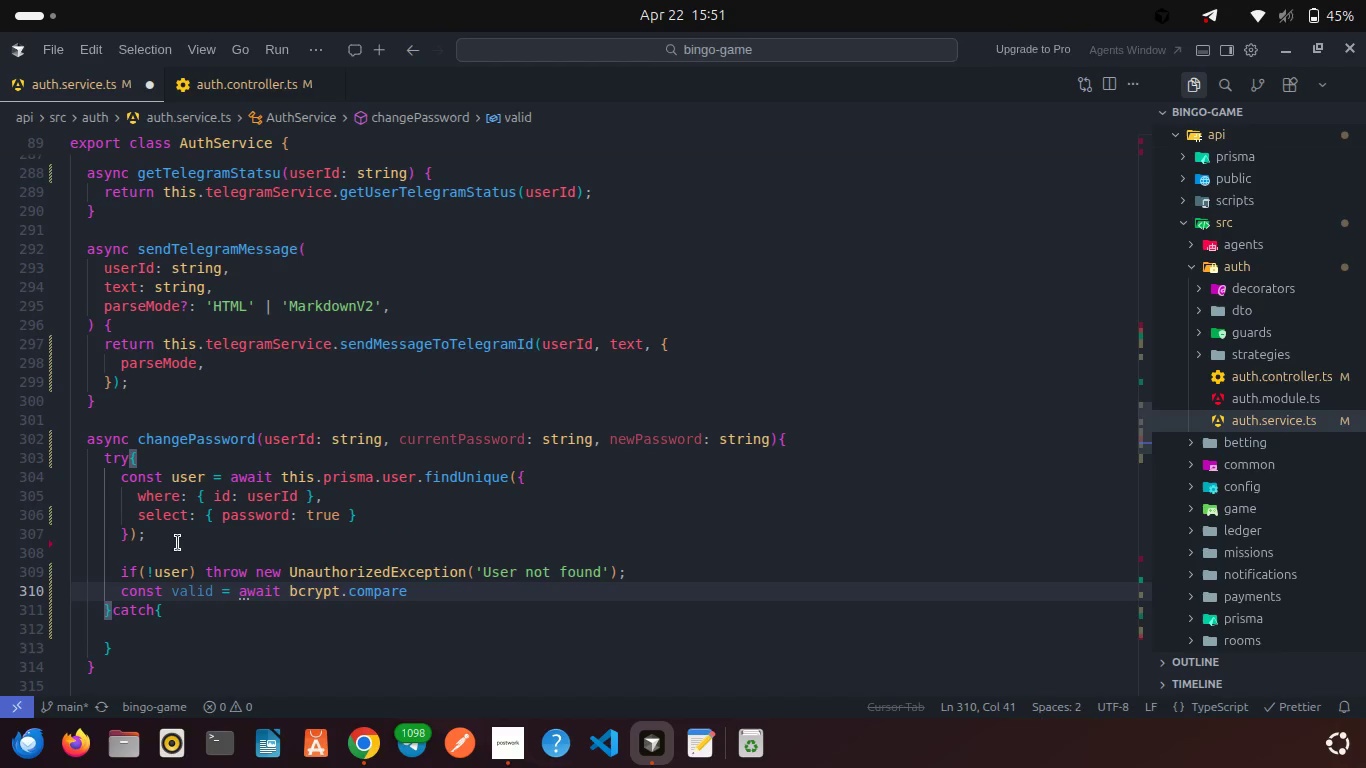 
type((curre)
 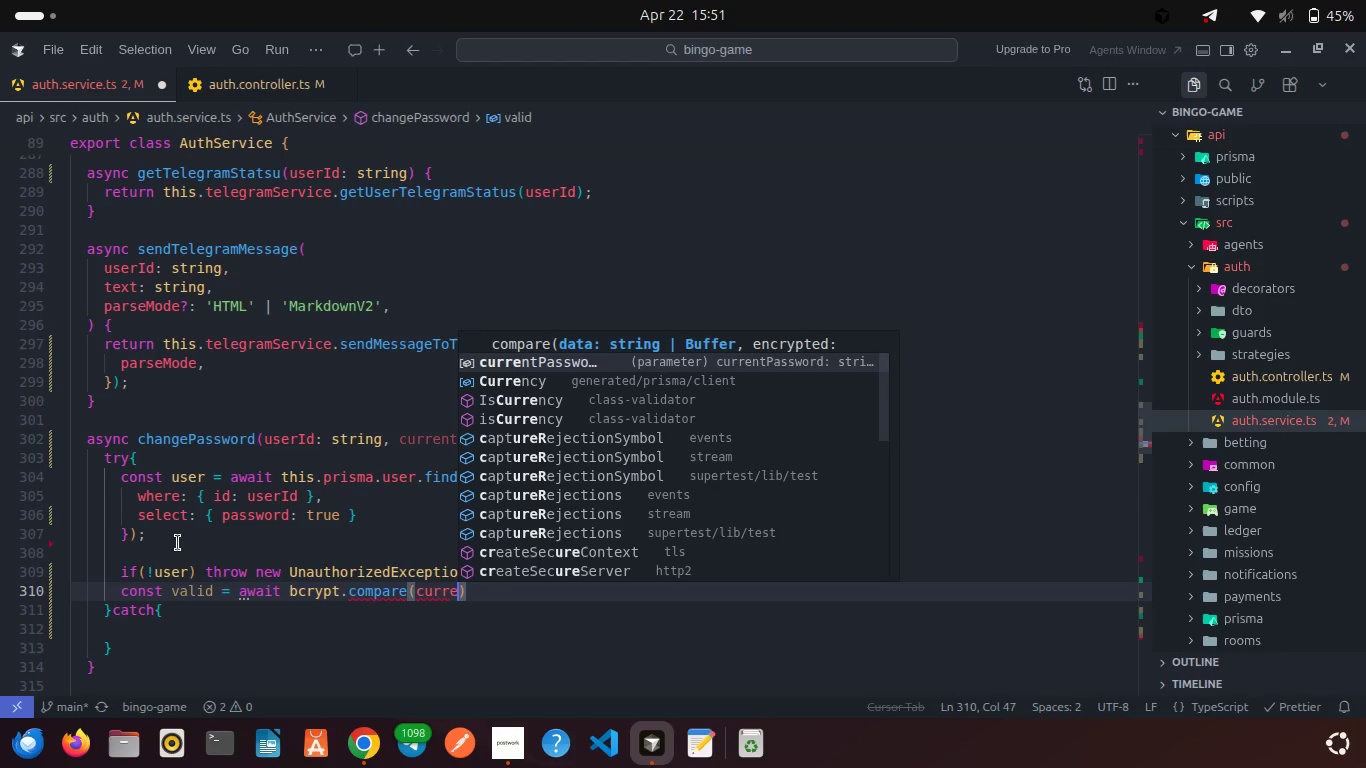 
key(Enter)
 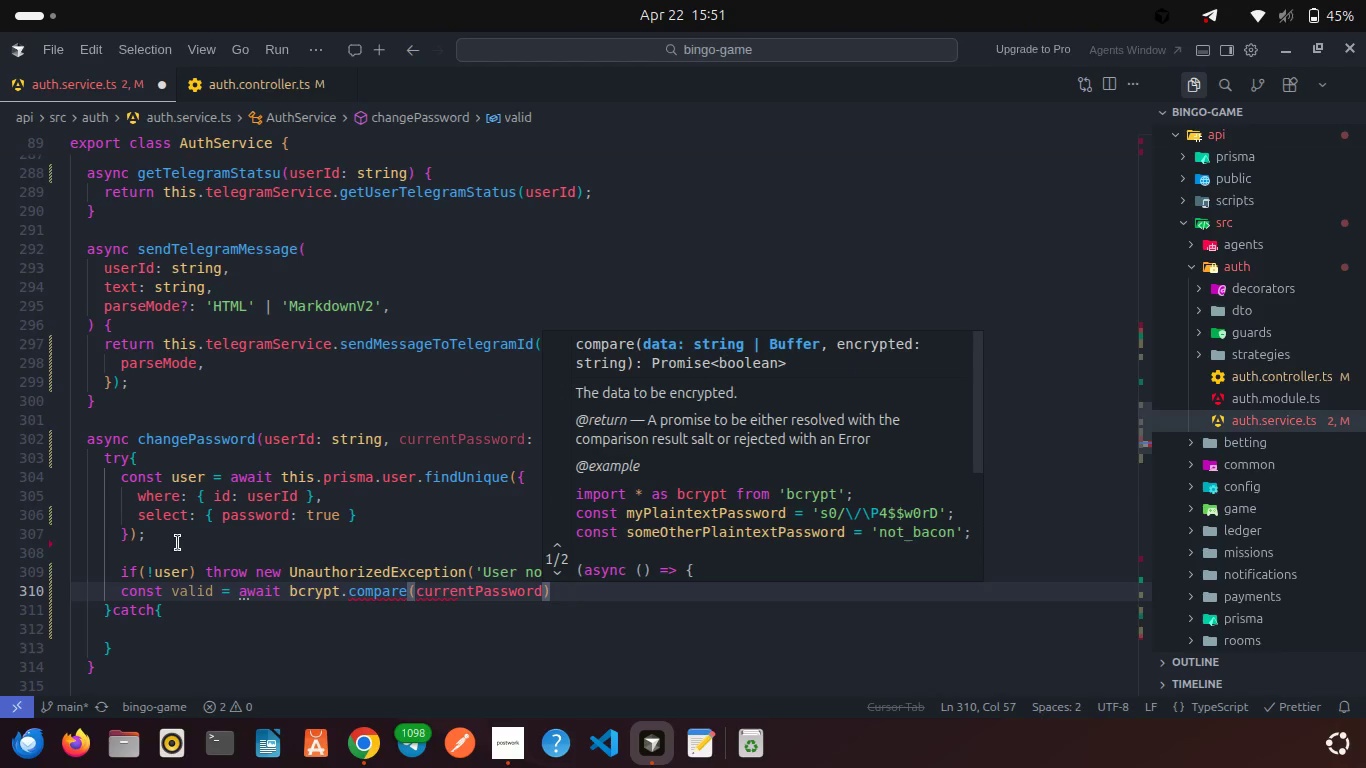 
type(, user.pa)
 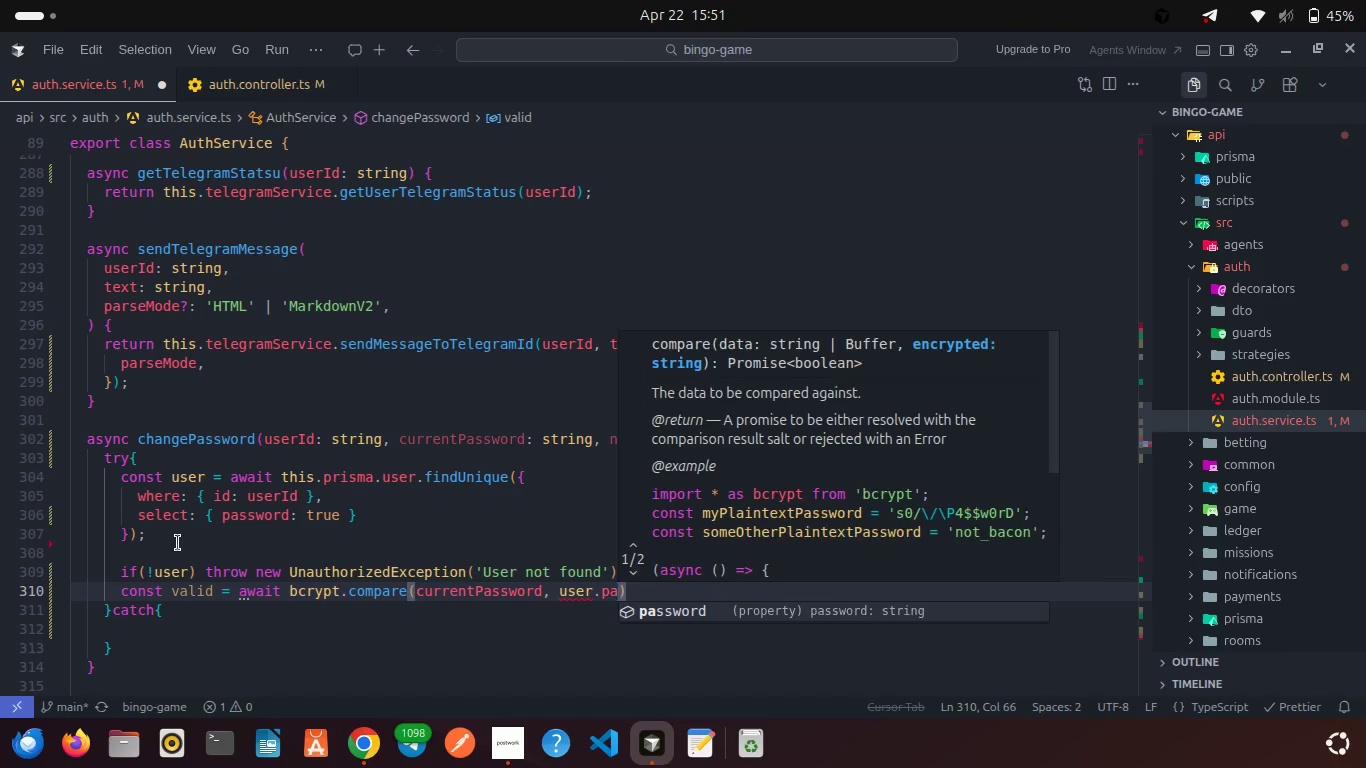 
key(Enter)
 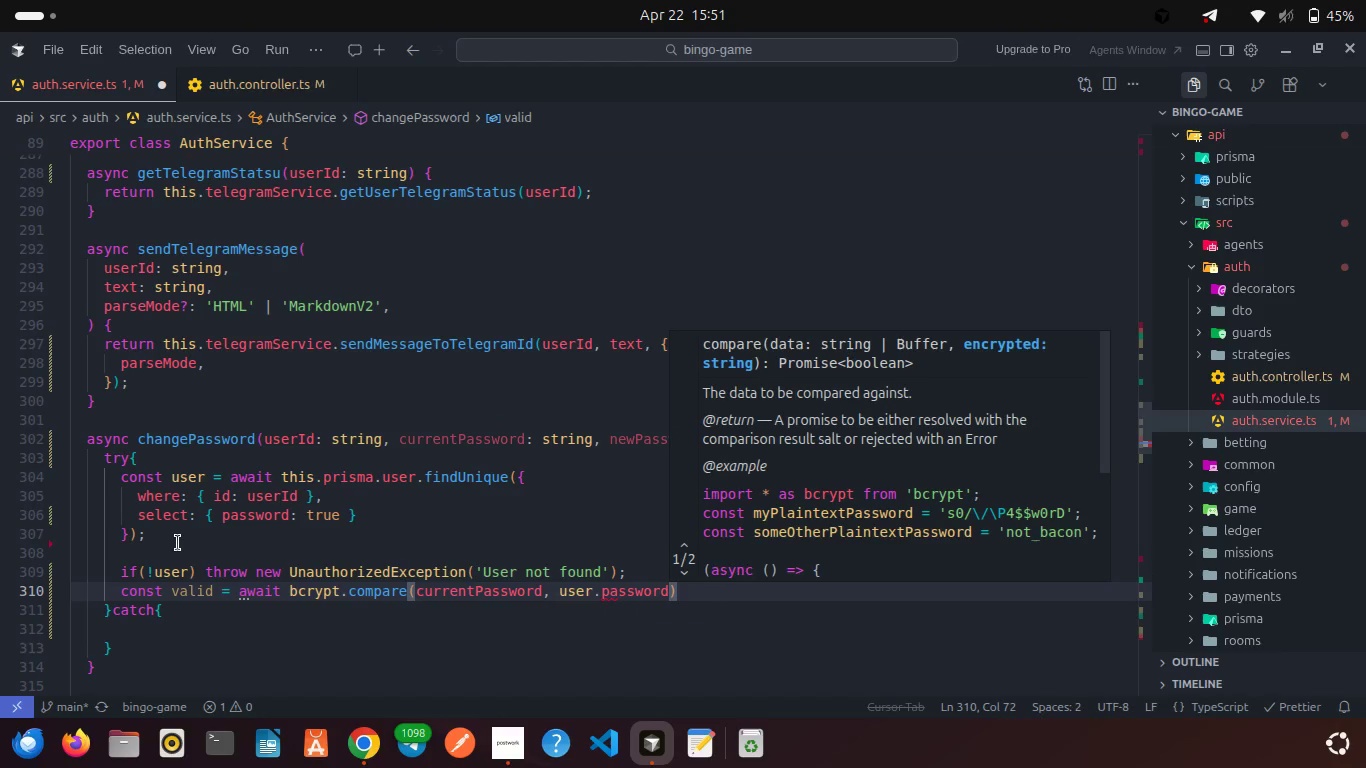 
key(ArrowRight)
 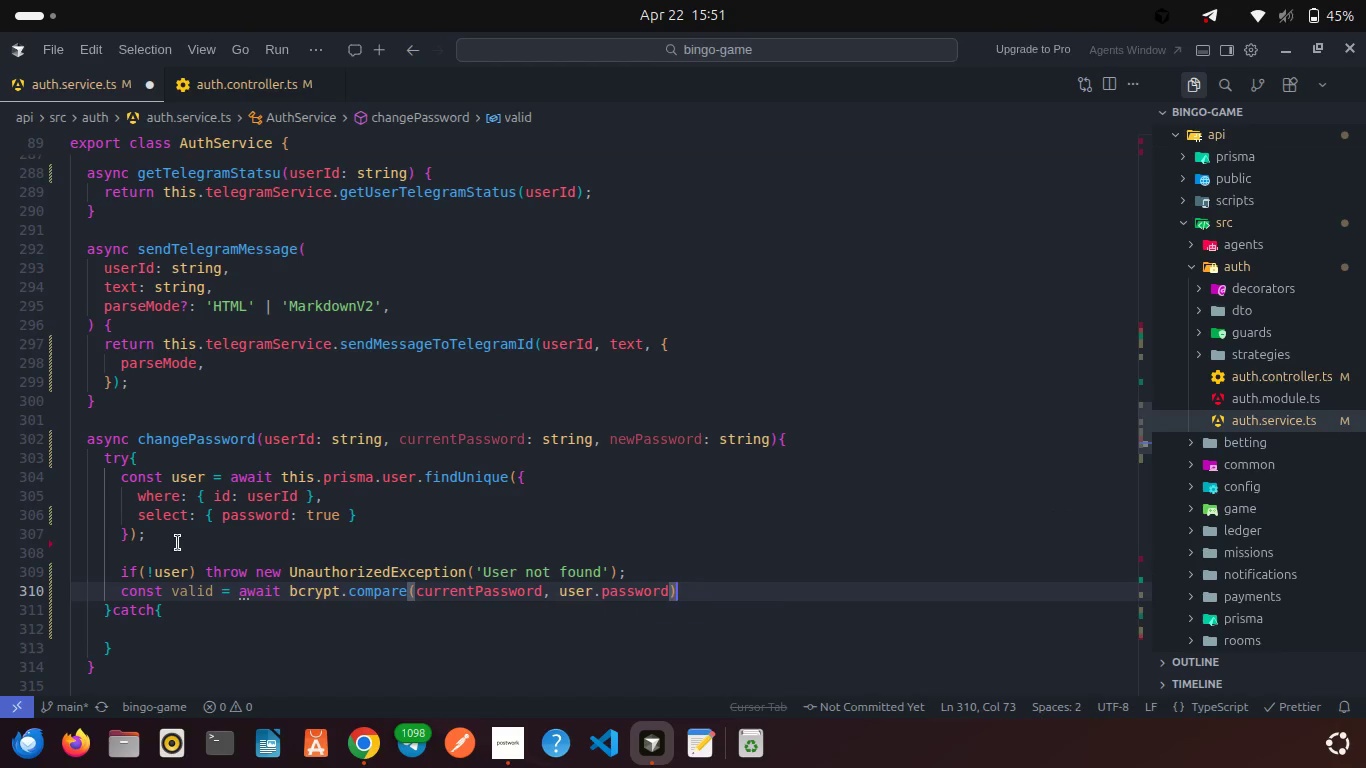 
key(Semicolon)
 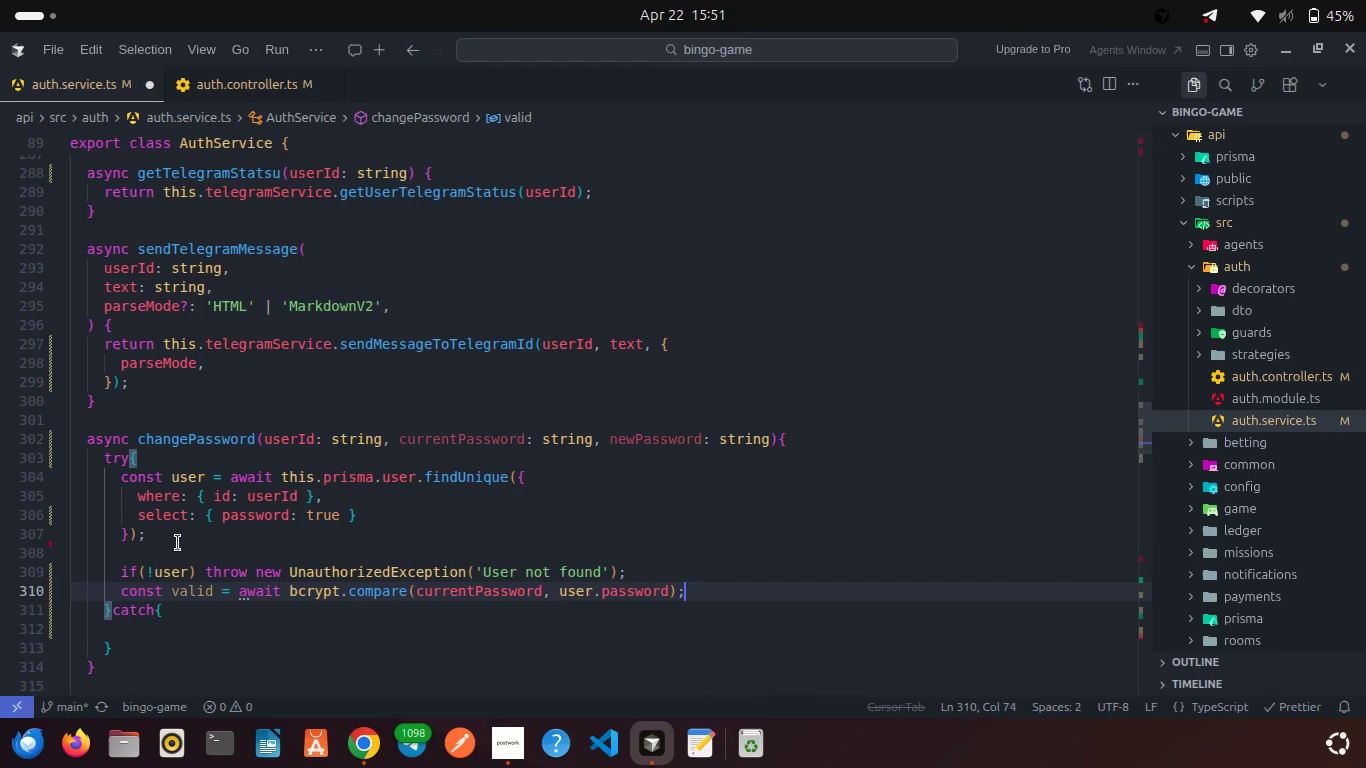 
key(Control+S)
 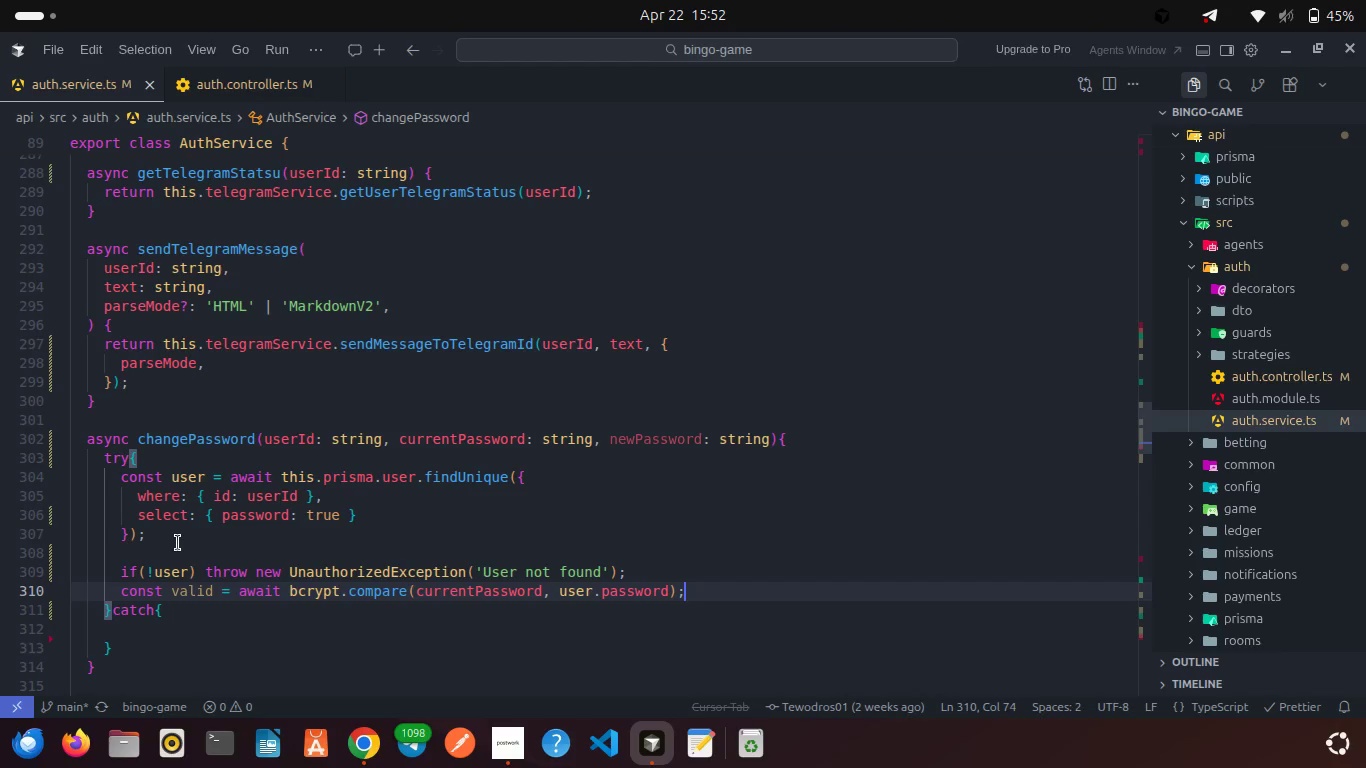 
wait(17.91)
 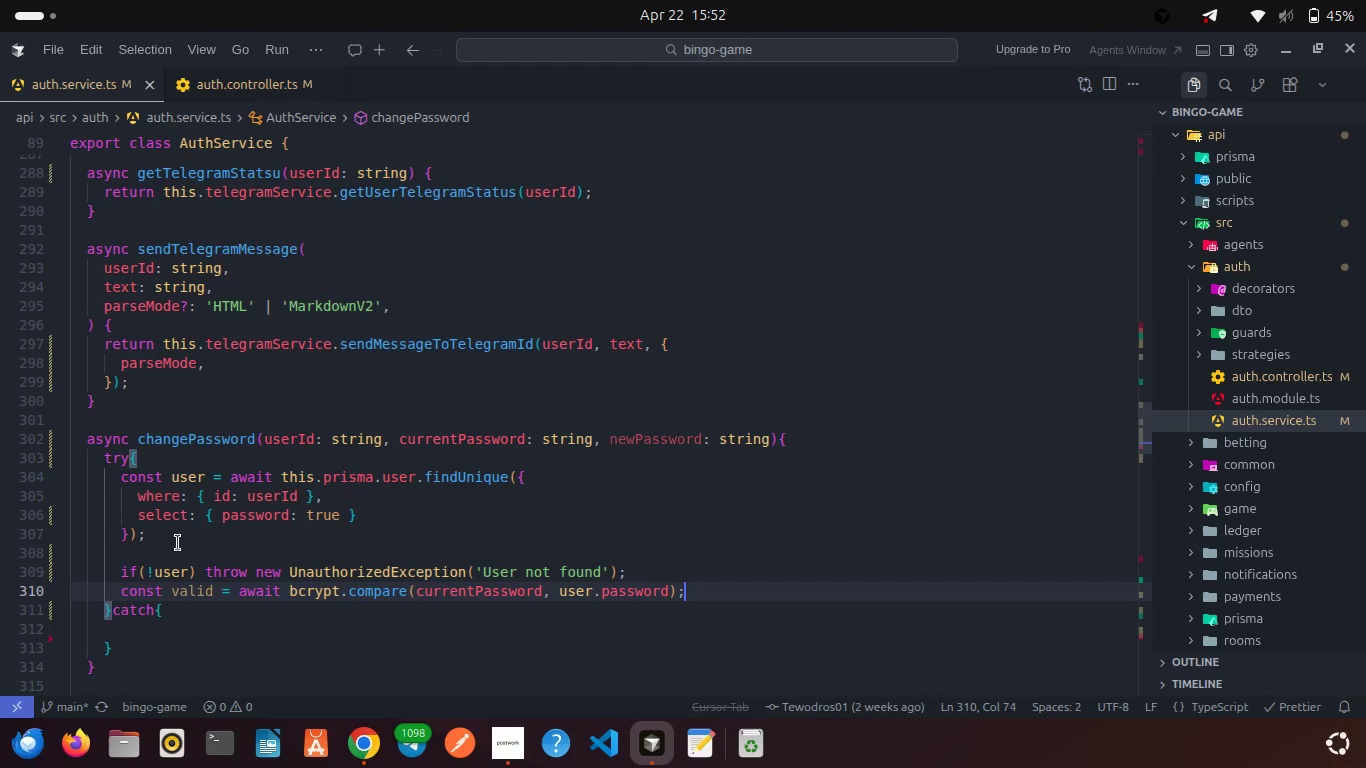 
left_click([508, 728])